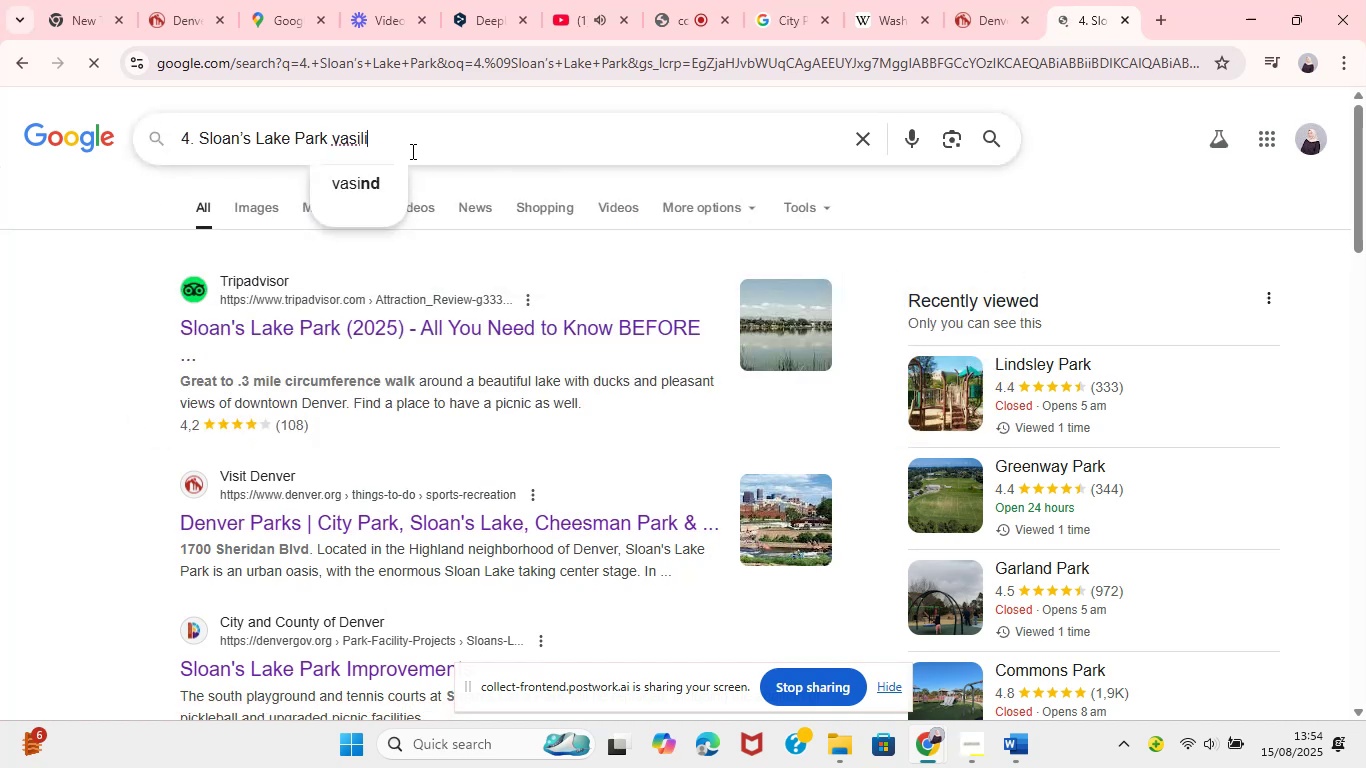 
type(ias)
 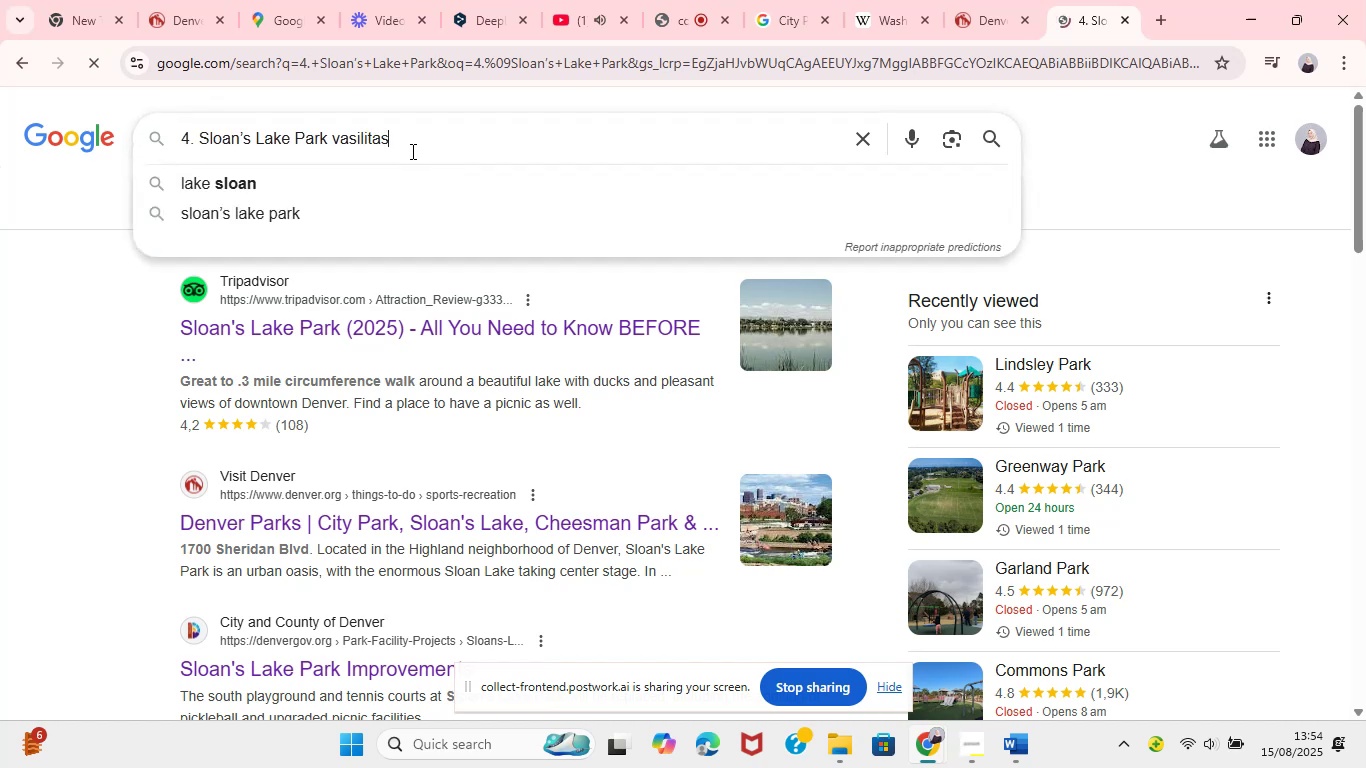 
left_click([1025, 756])
 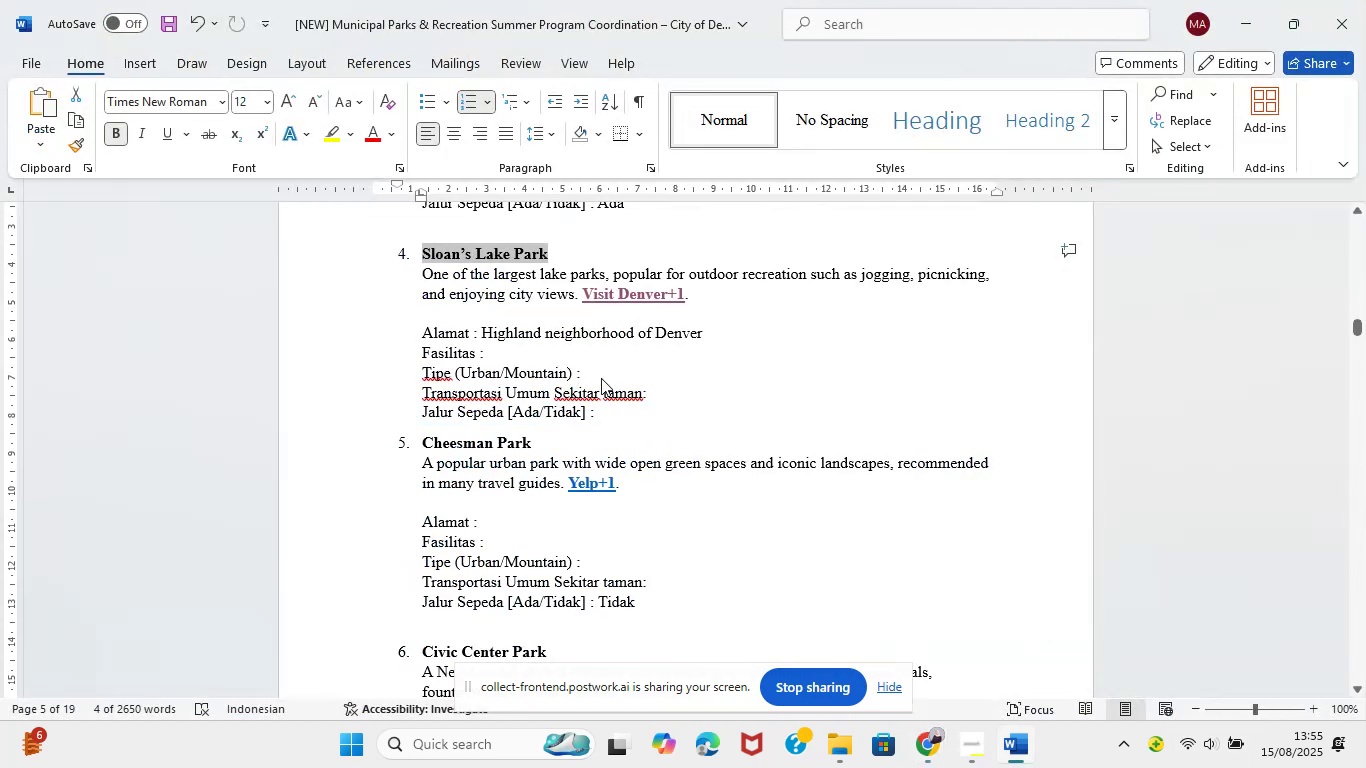 
left_click([635, 416])
 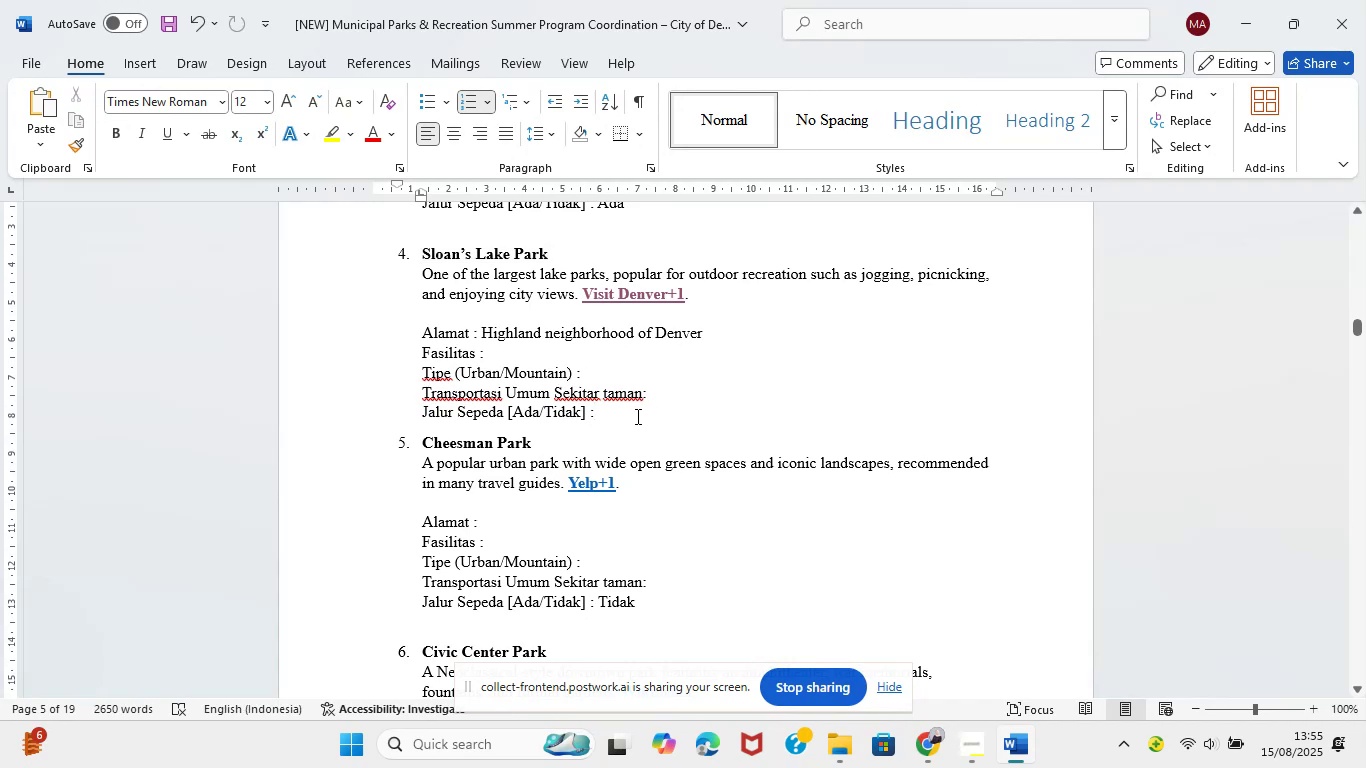 
type(Ada)
 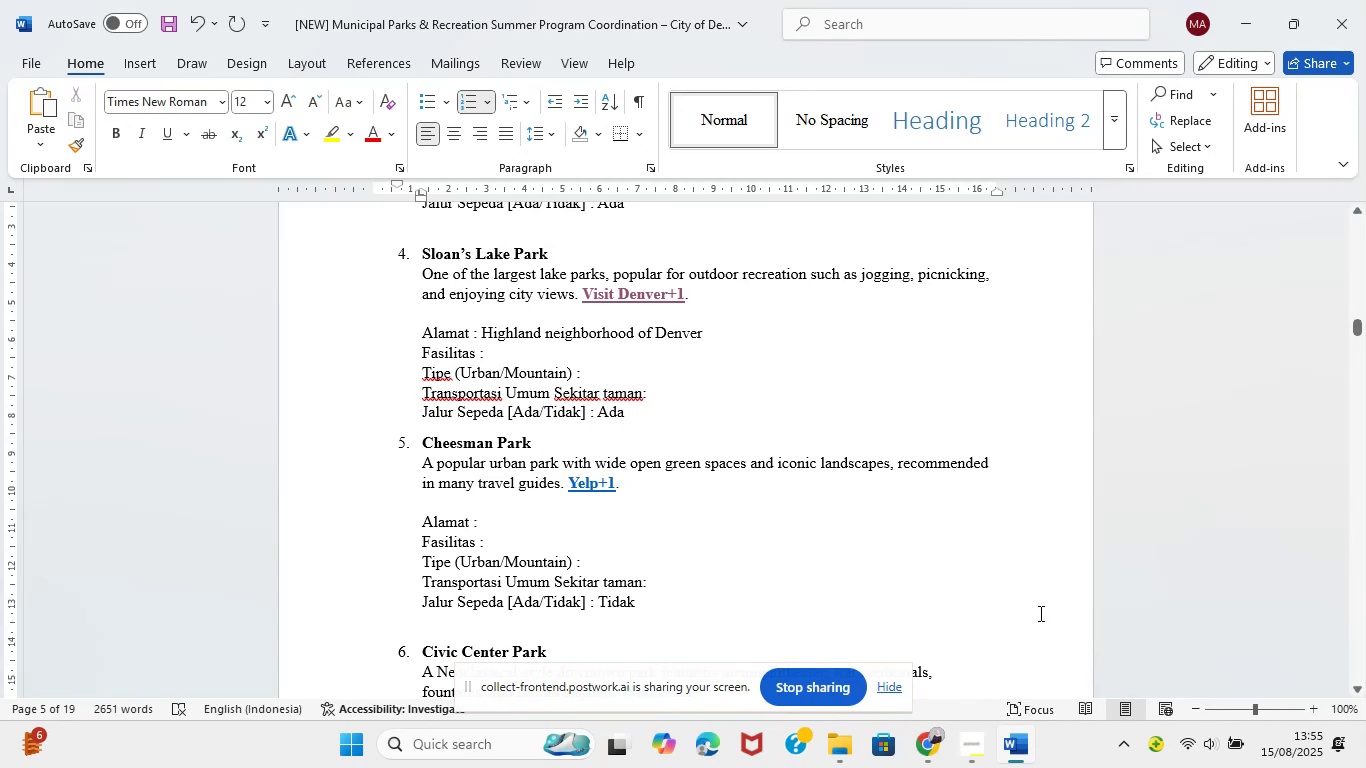 
wait(5.69)
 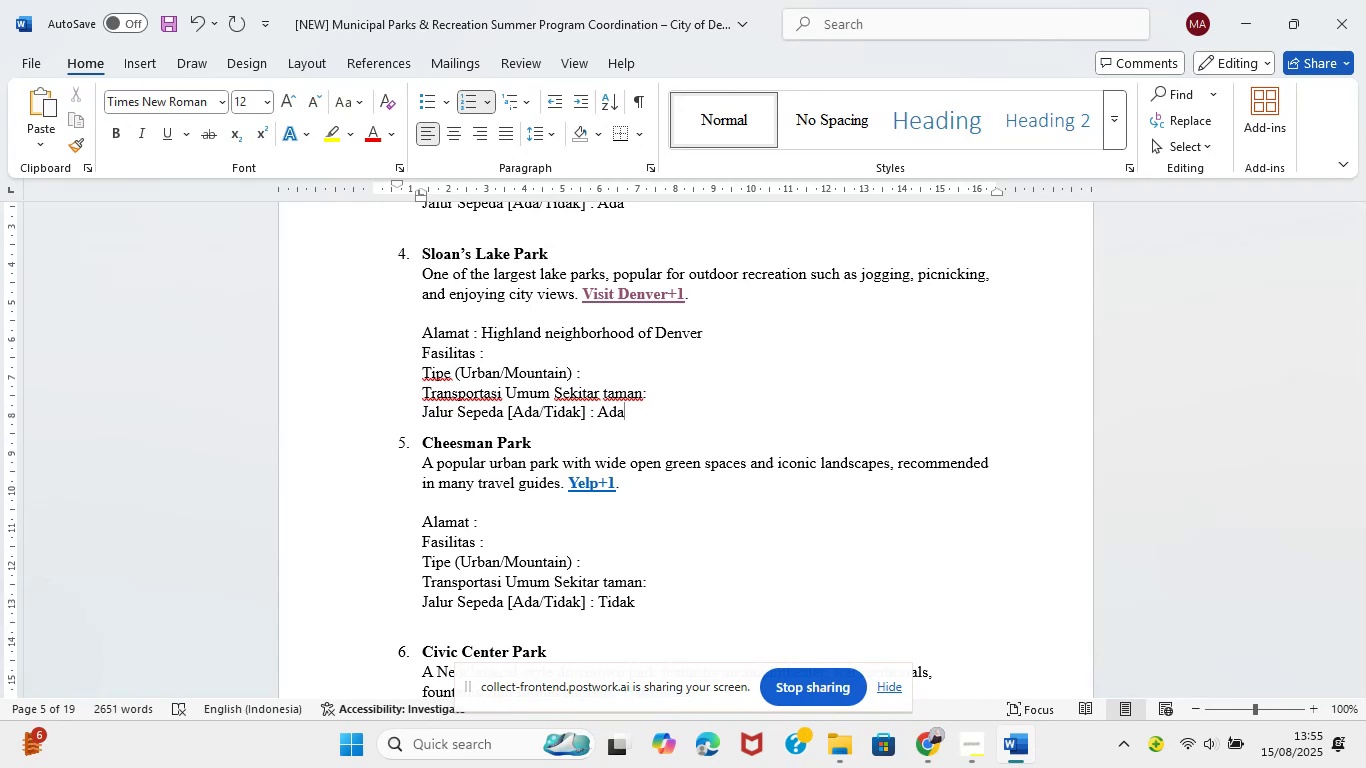 
left_click([918, 751])
 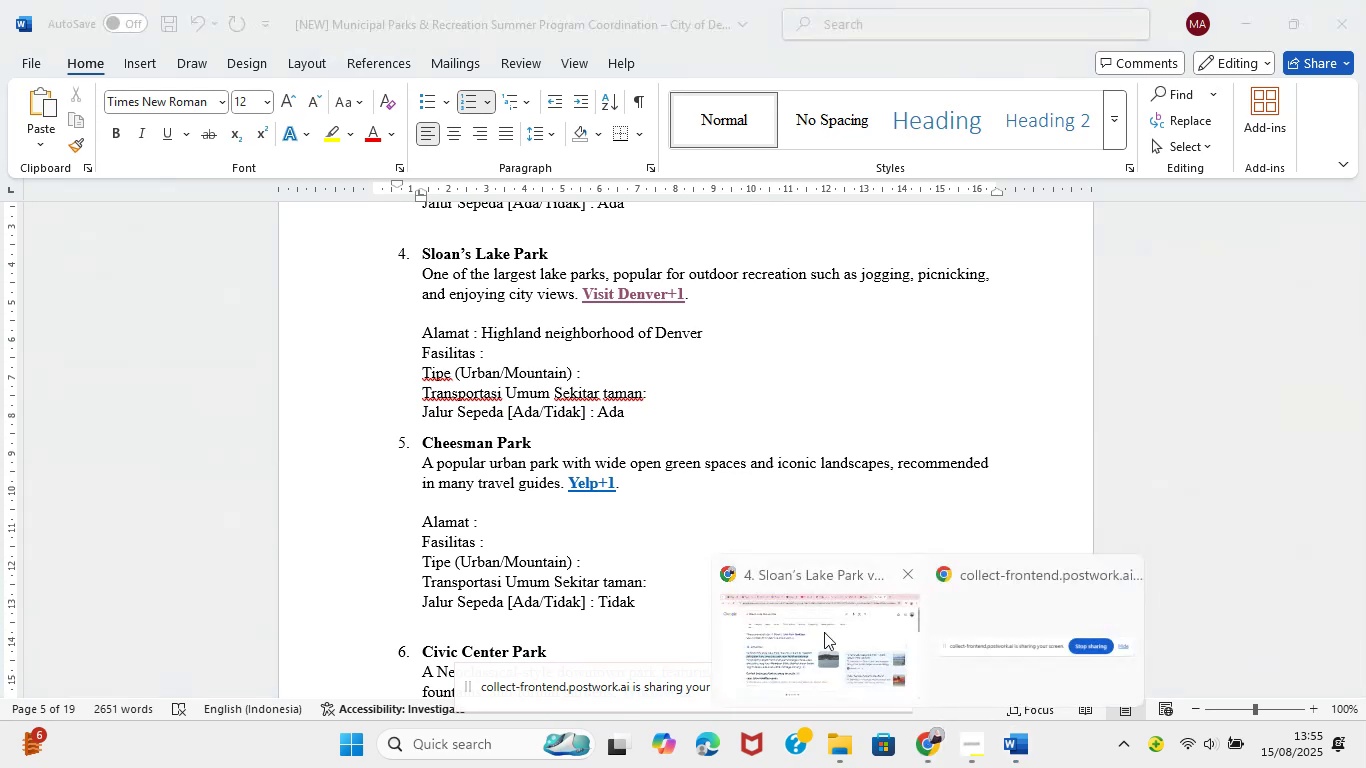 
left_click([824, 631])
 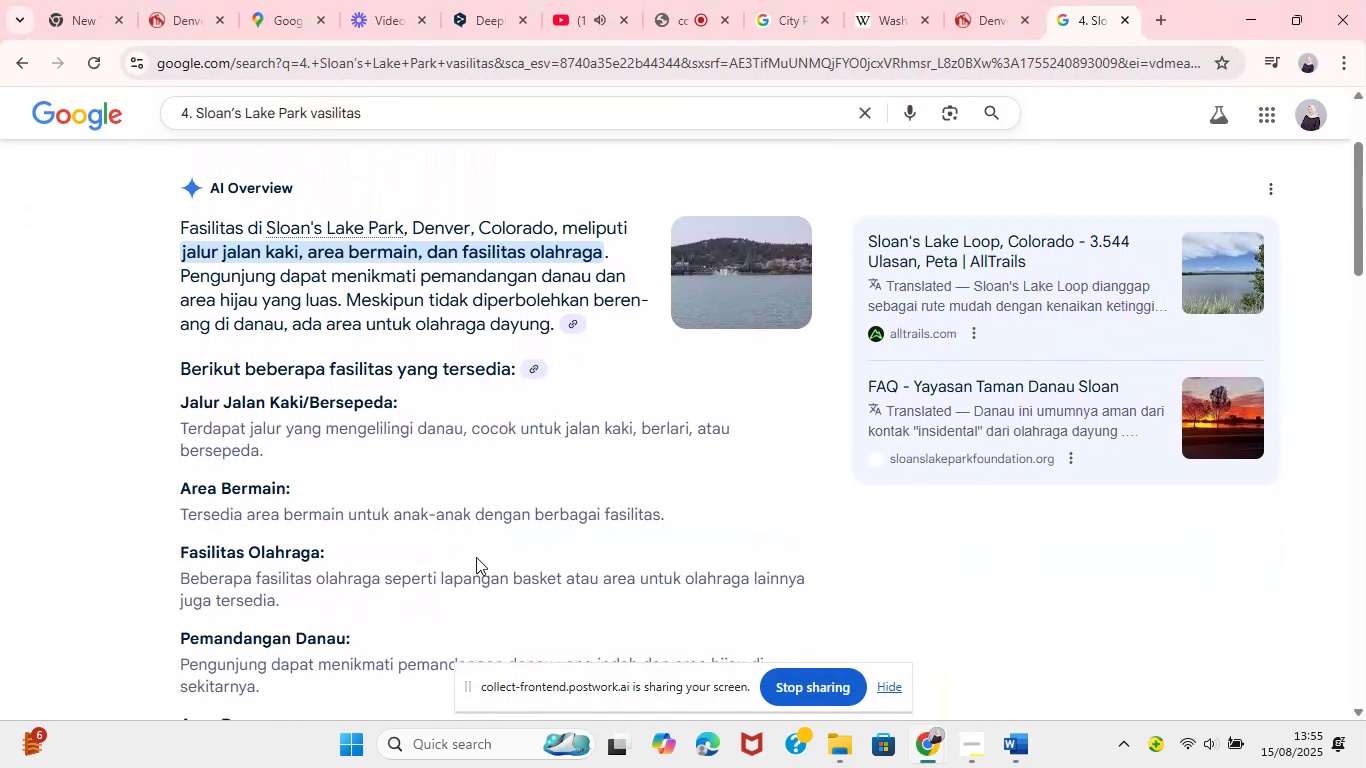 
wait(8.5)
 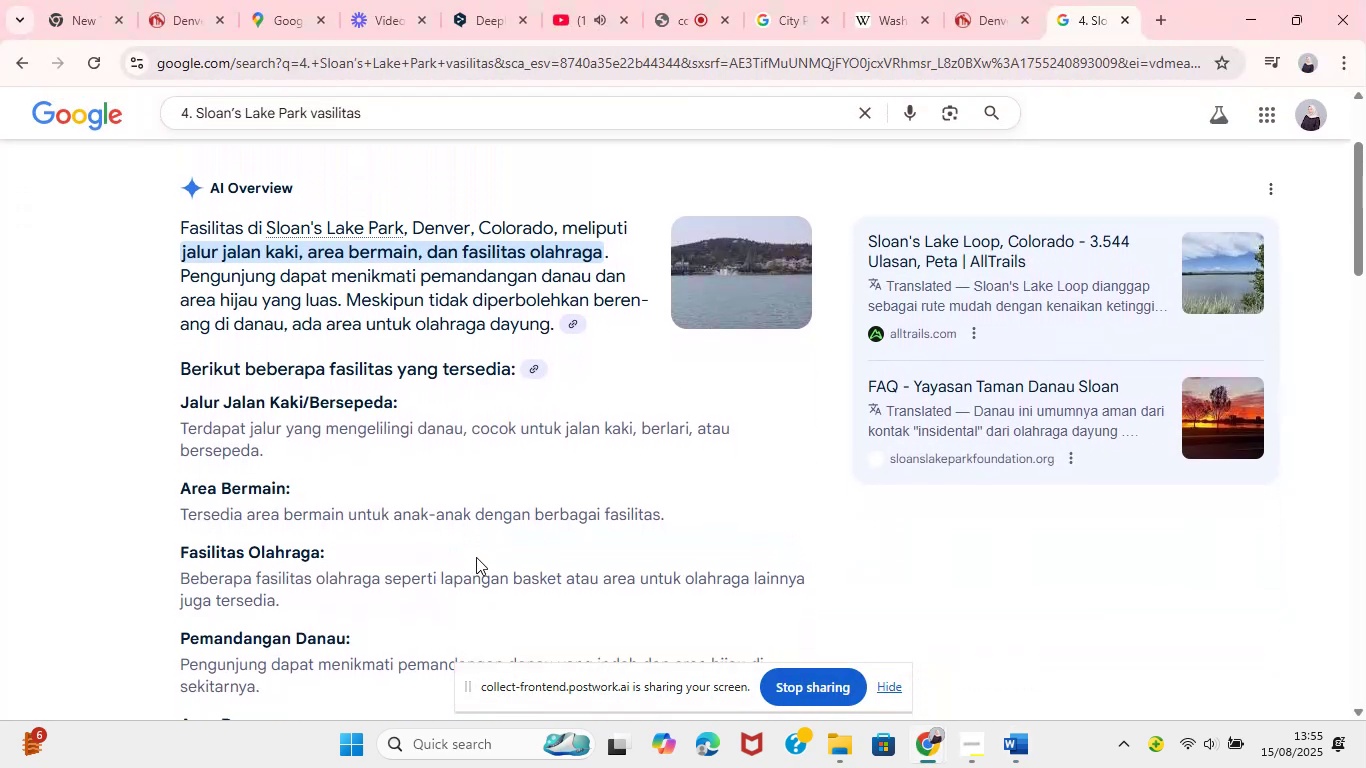 
left_click([1158, 18])
 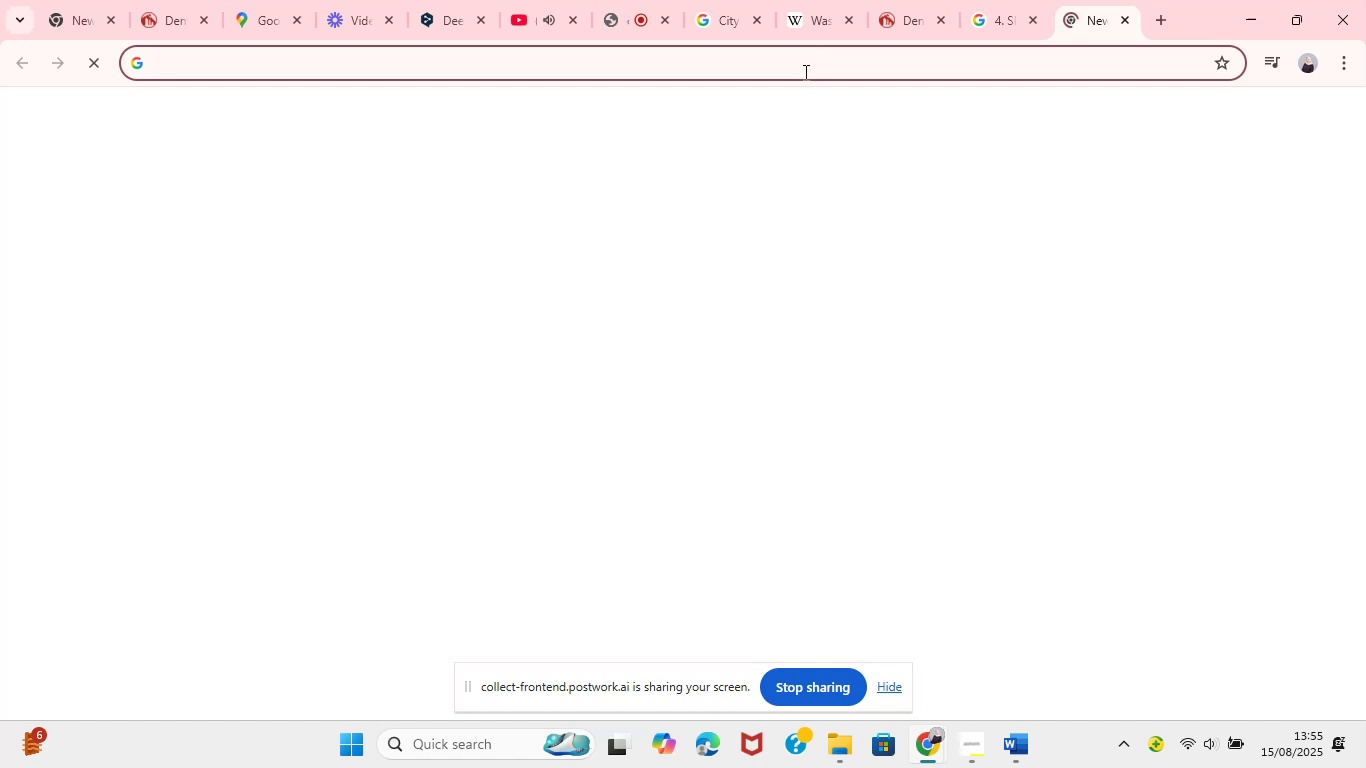 
left_click([804, 72])
 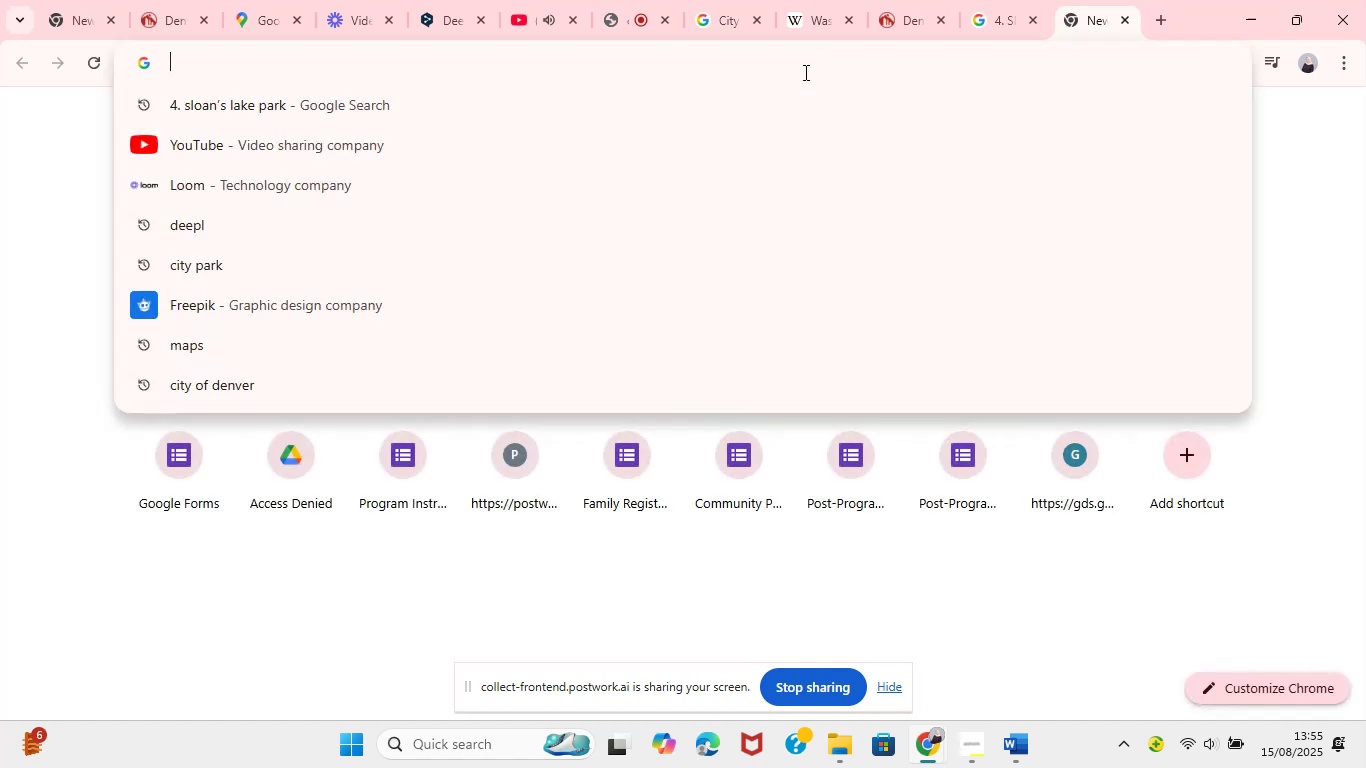 
type(ind)
key(Backspace)
key(Backspace)
key(Backspace)
key(Backspace)
type(tra)
 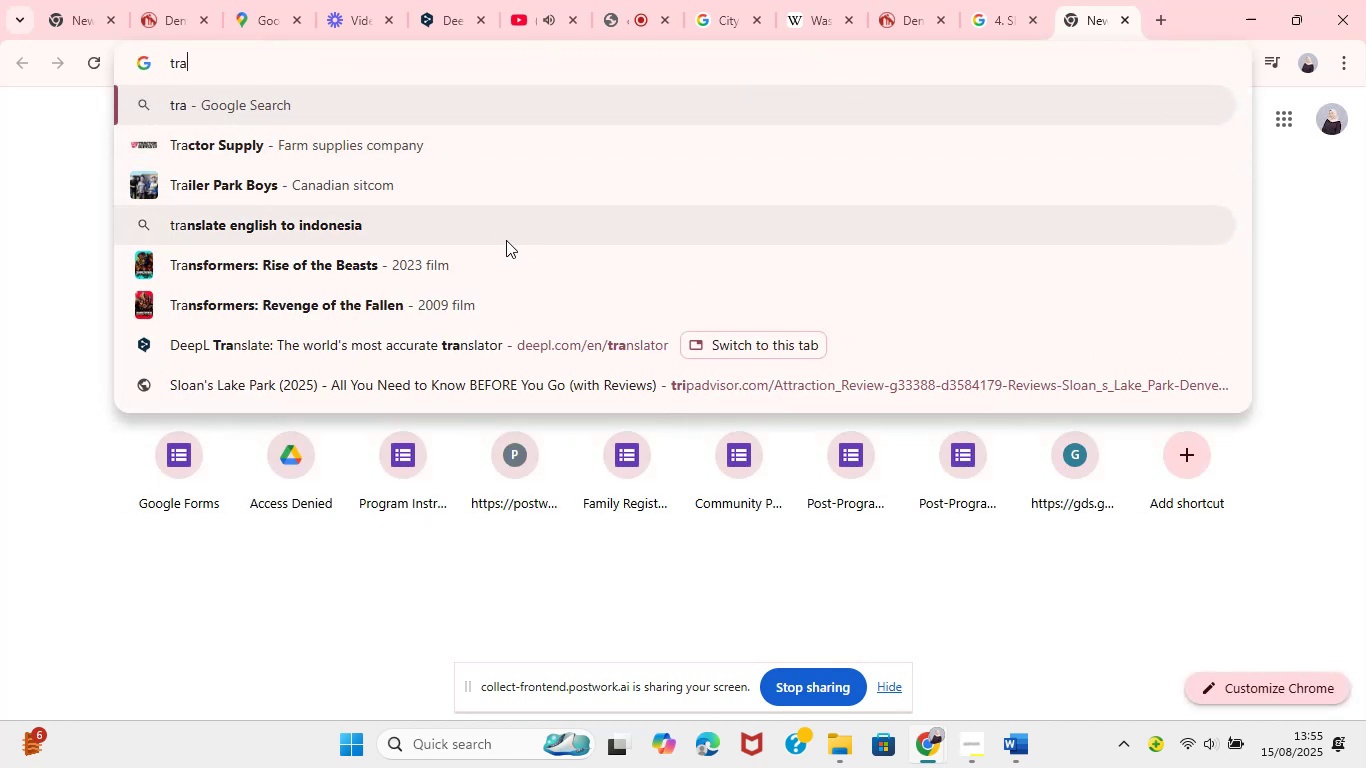 
left_click([506, 239])
 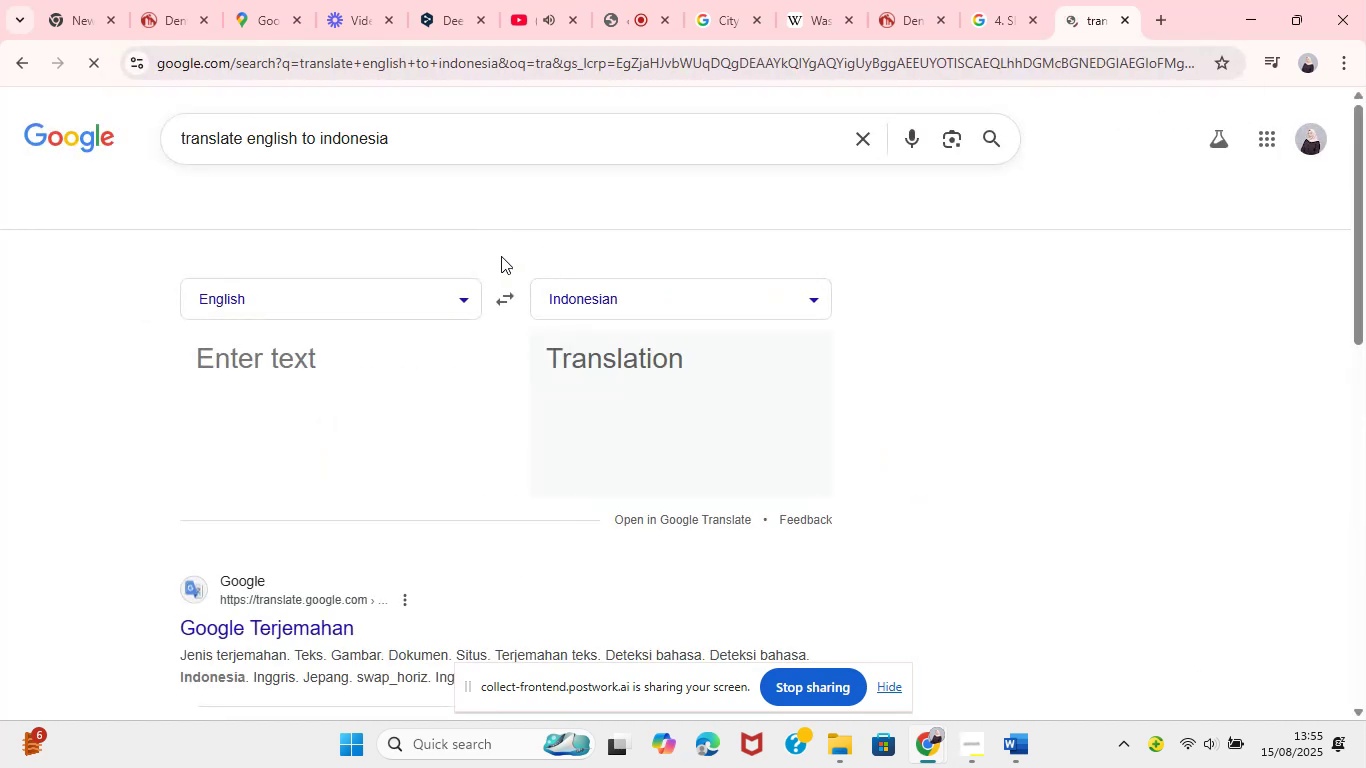 
left_click([508, 301])
 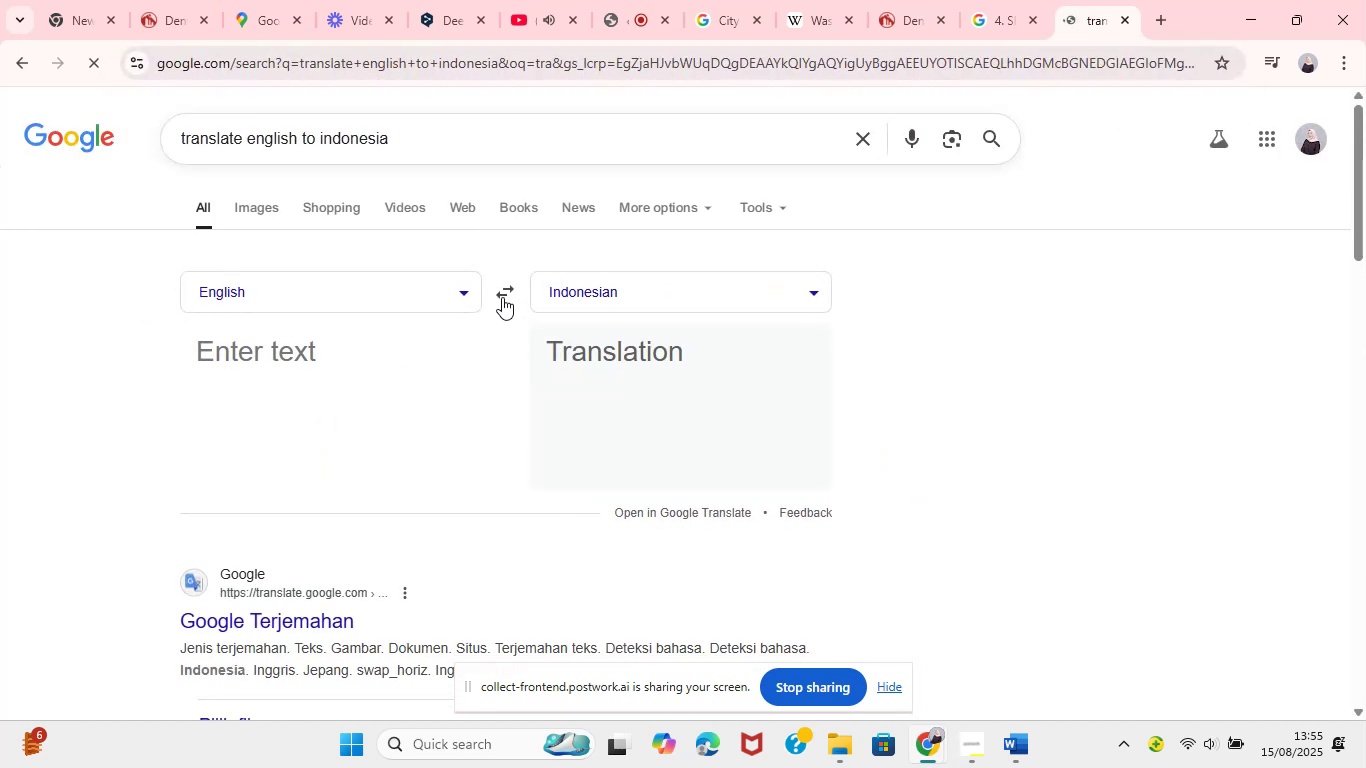 
left_click([502, 292])
 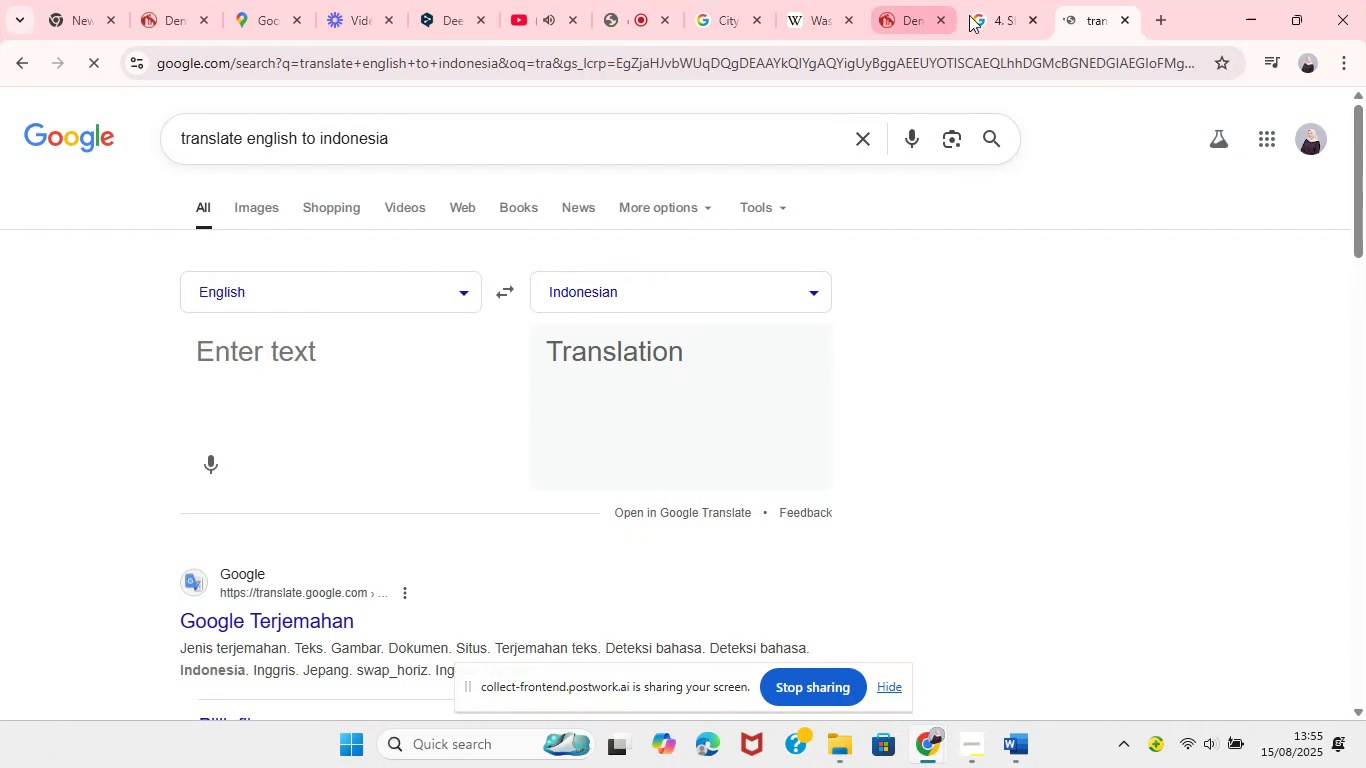 
wait(10.86)
 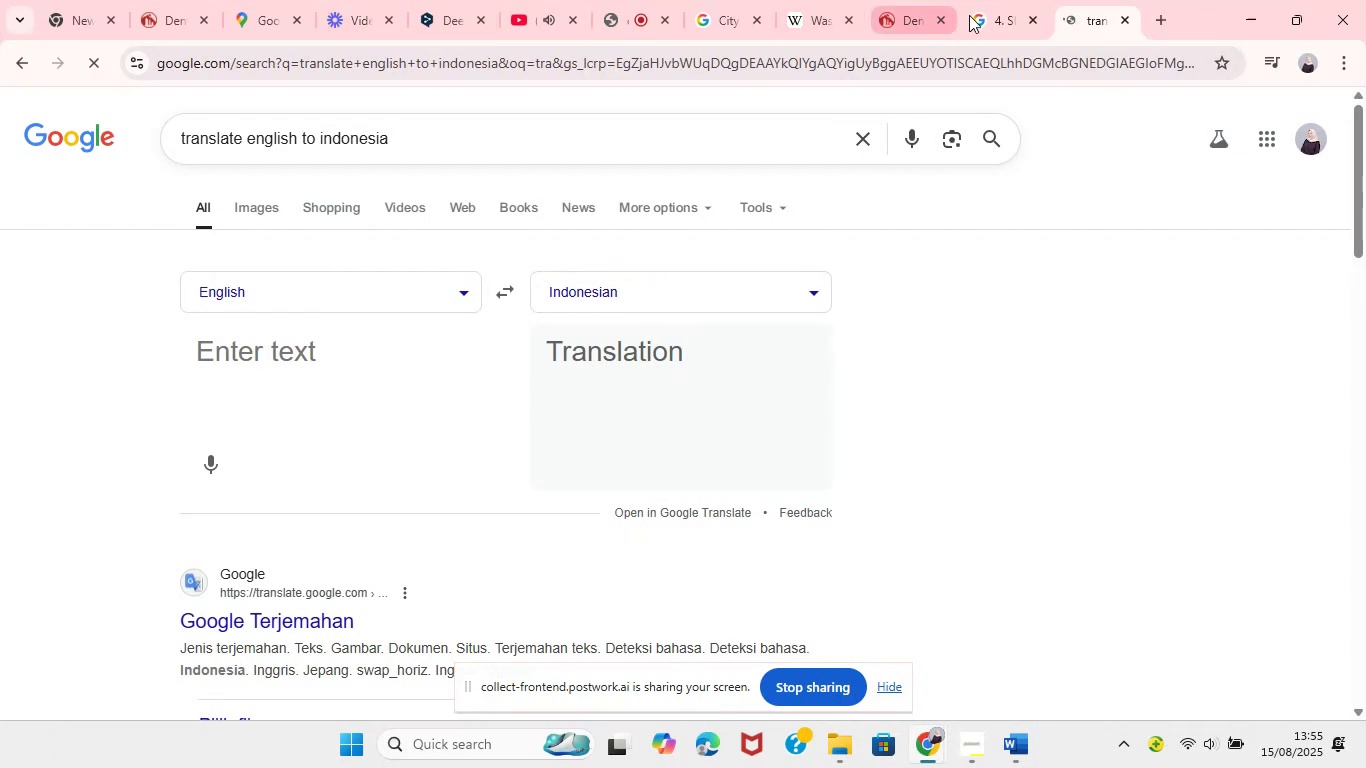 
left_click_drag(start_coordinate=[179, 310], to_coordinate=[623, 322])
 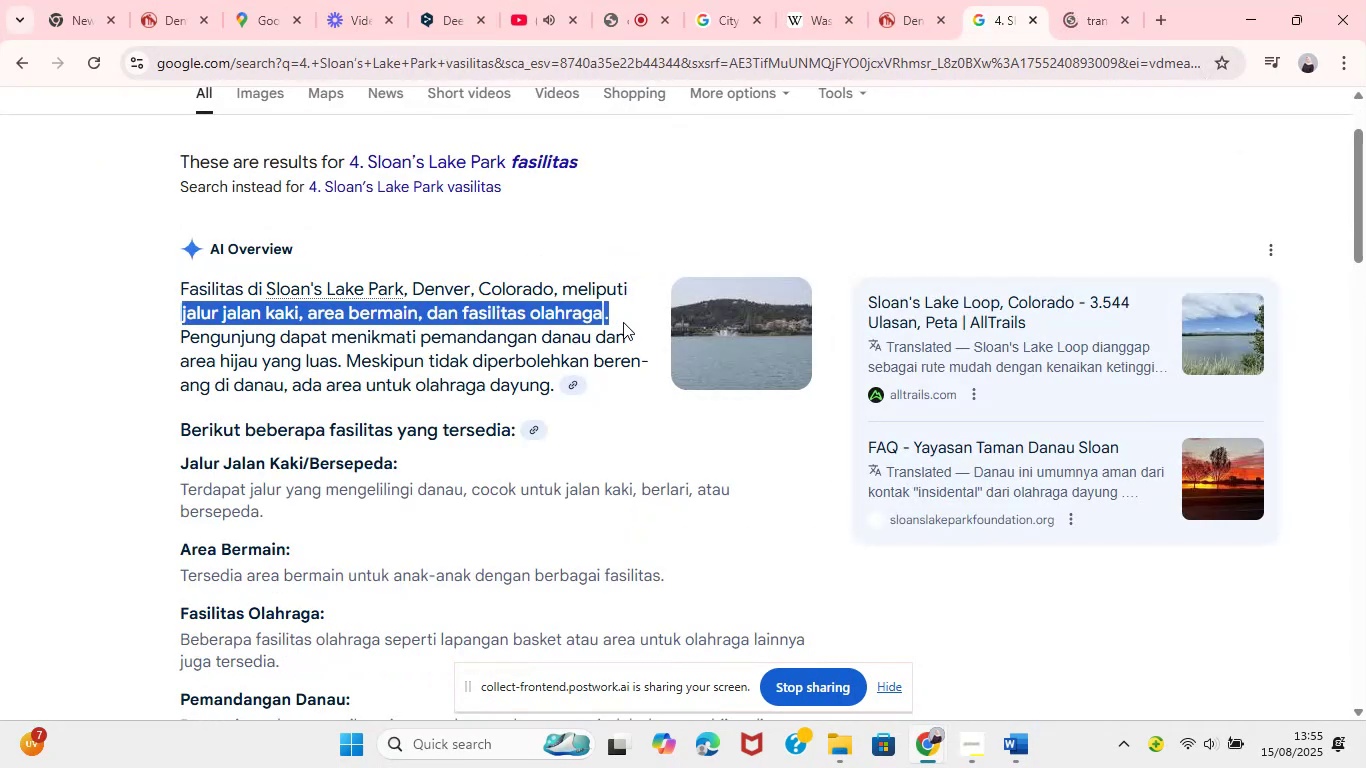 
key(Control+C)
 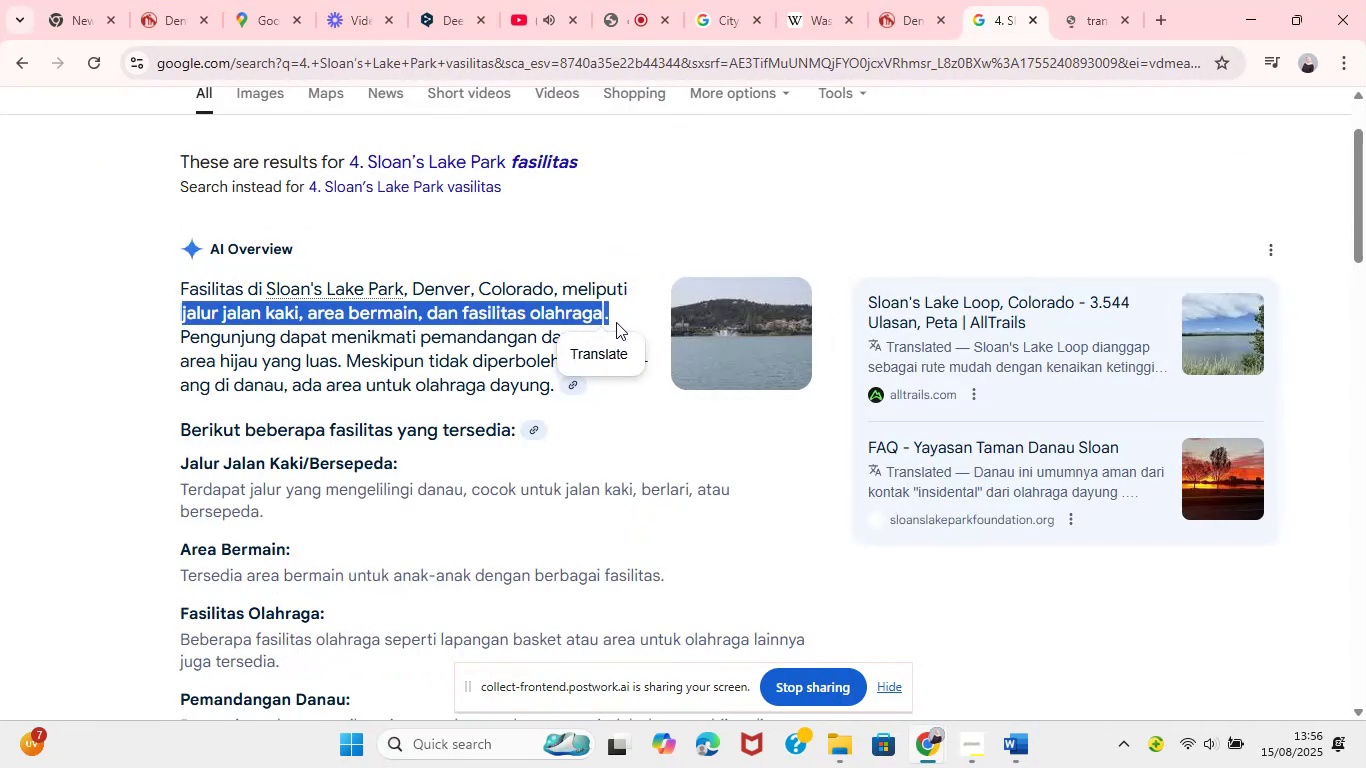 
hold_key(key=C, duration=0.33)
 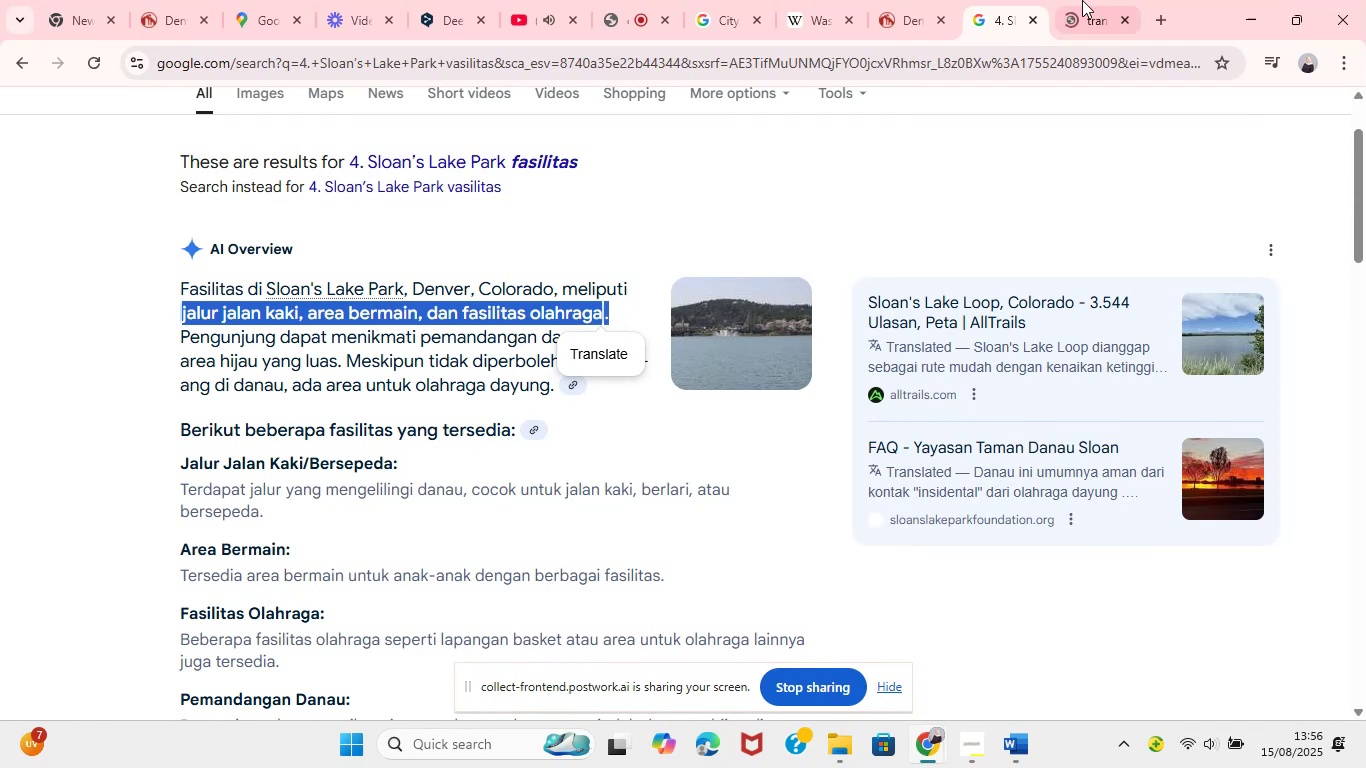 
left_click([1083, 0])
 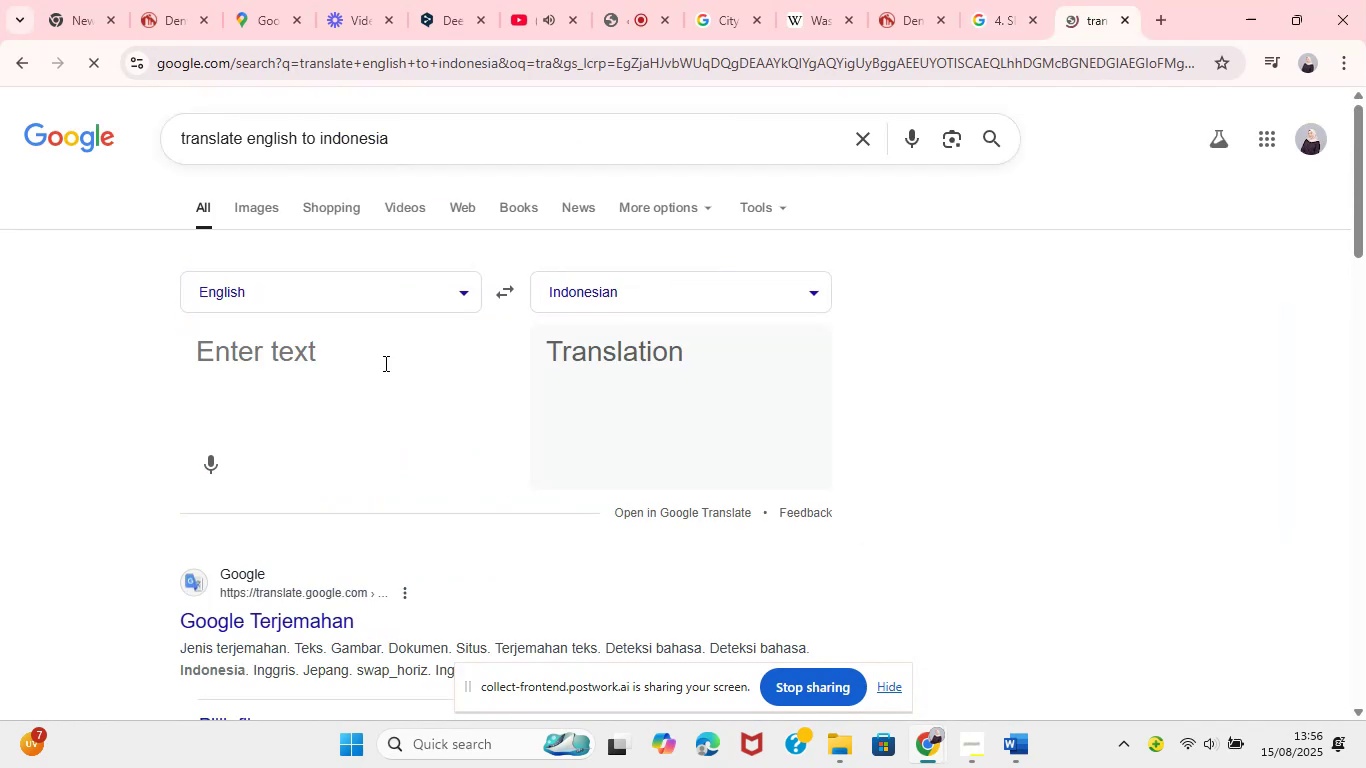 
left_click([253, 356])
 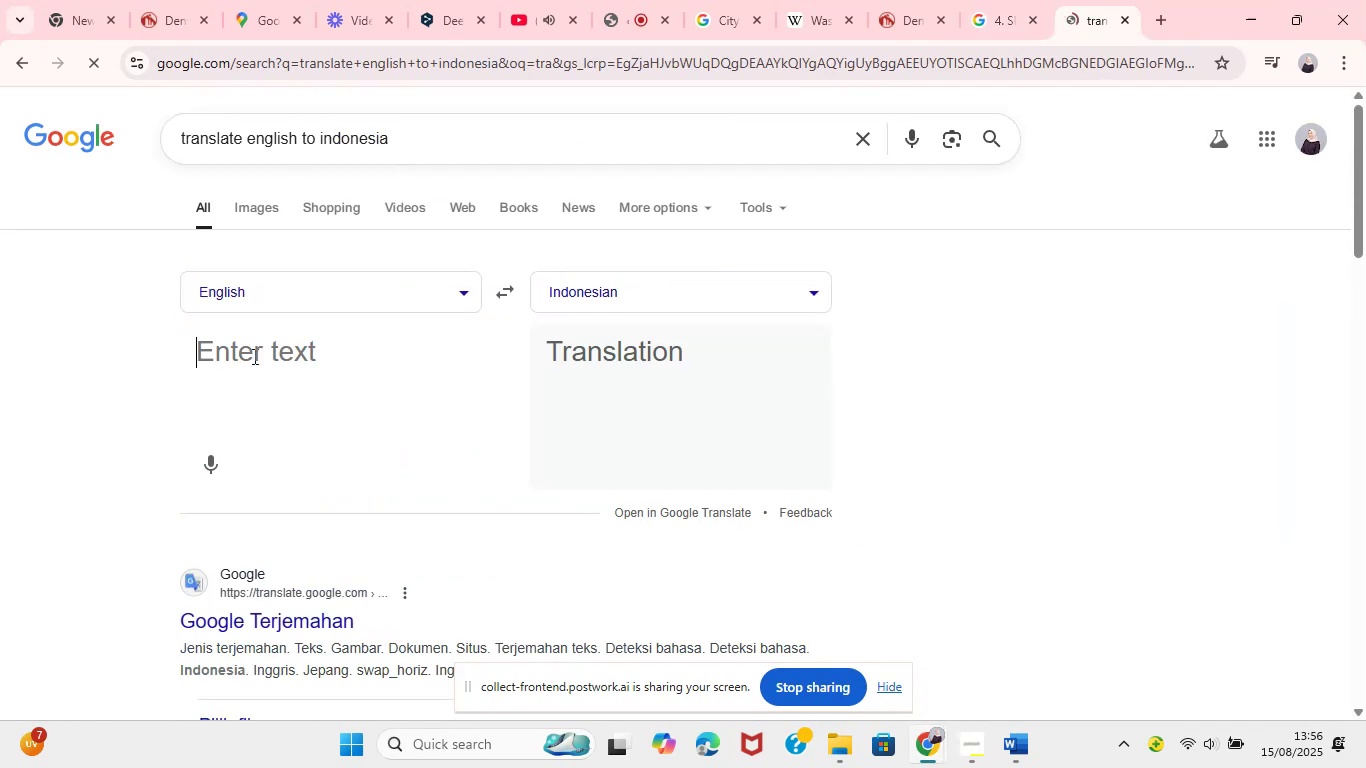 
key(Control+V)
 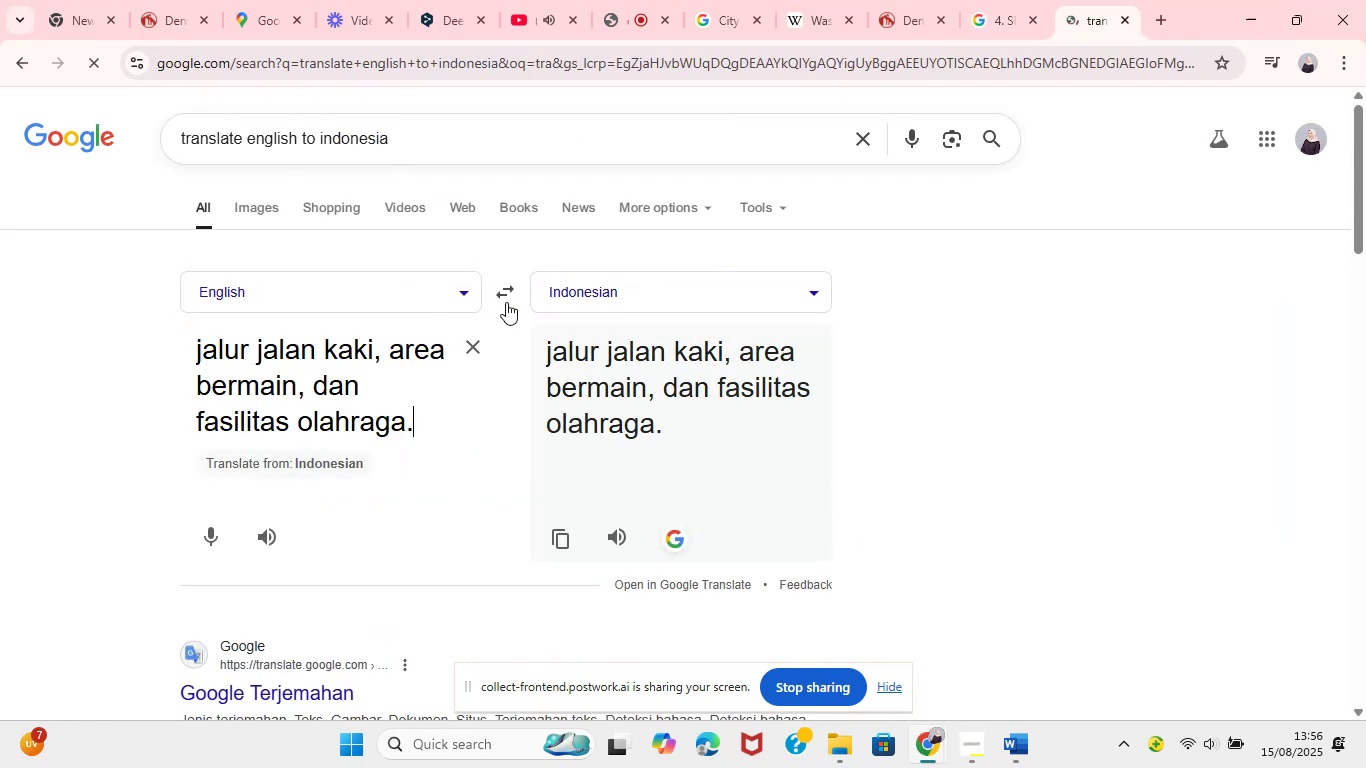 
left_click([505, 292])
 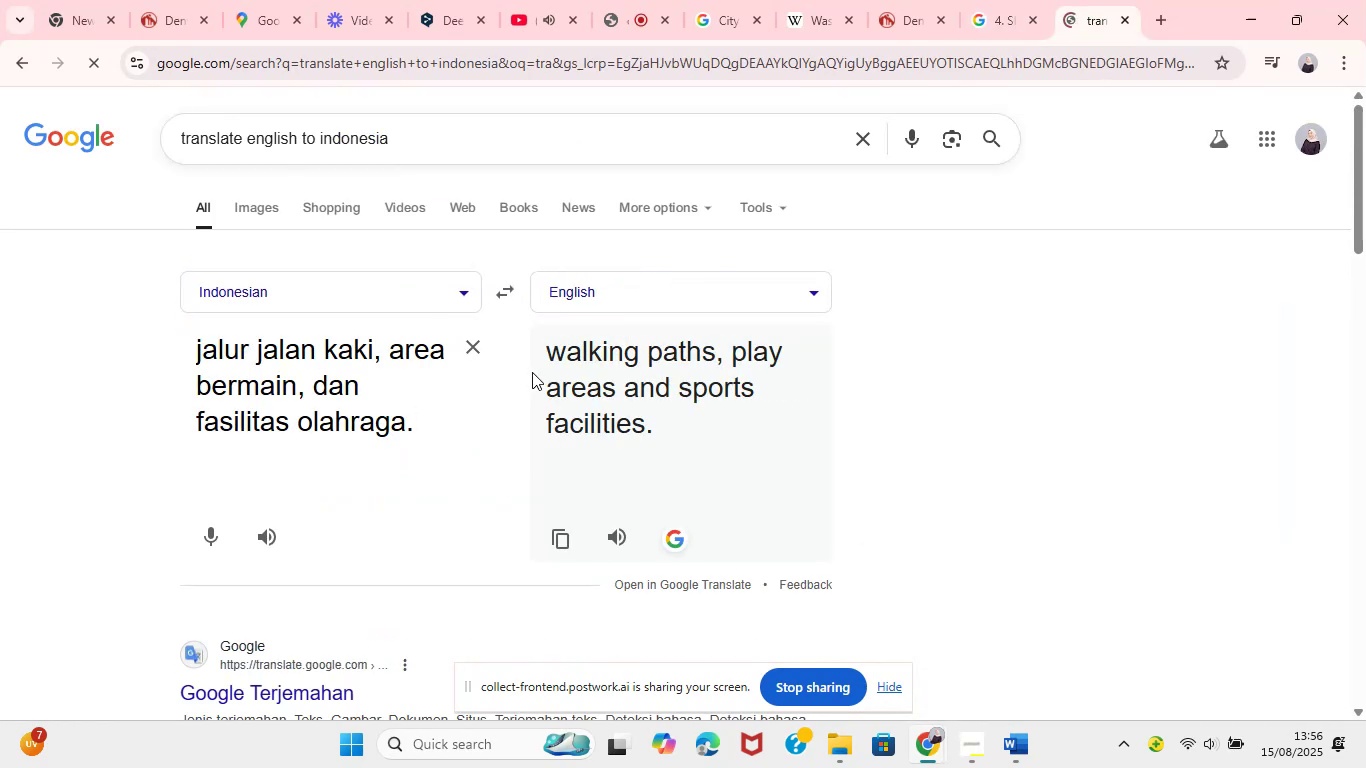 
left_click_drag(start_coordinate=[552, 343], to_coordinate=[686, 421])
 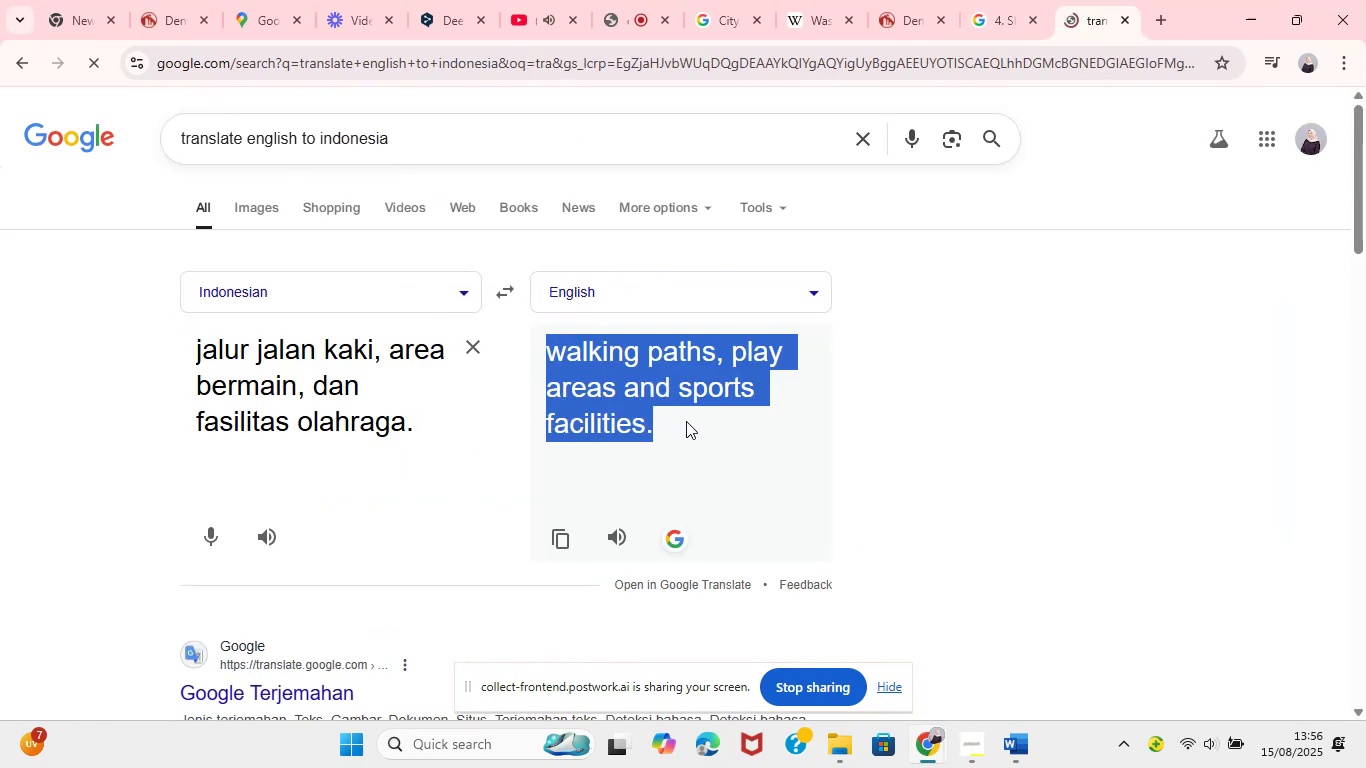 
key(Control+C)
 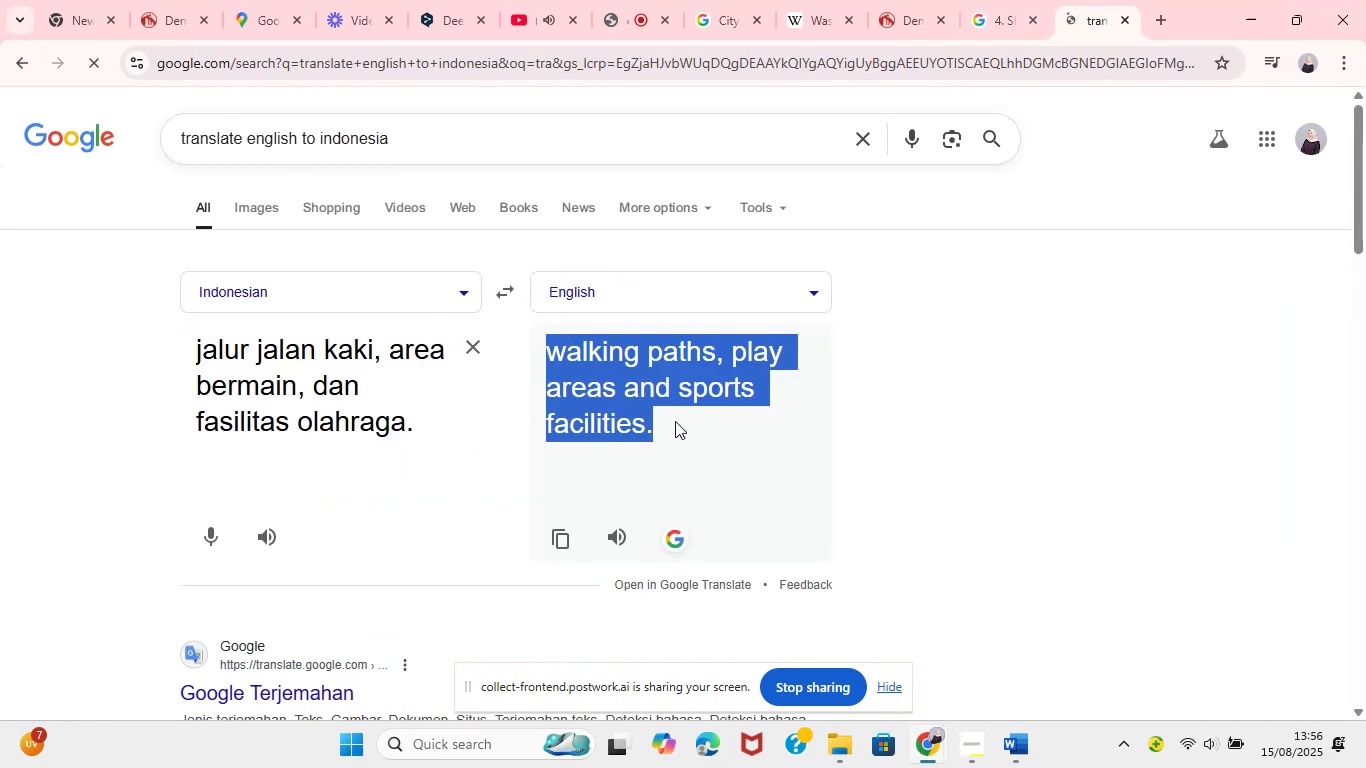 
key(Control+C)
 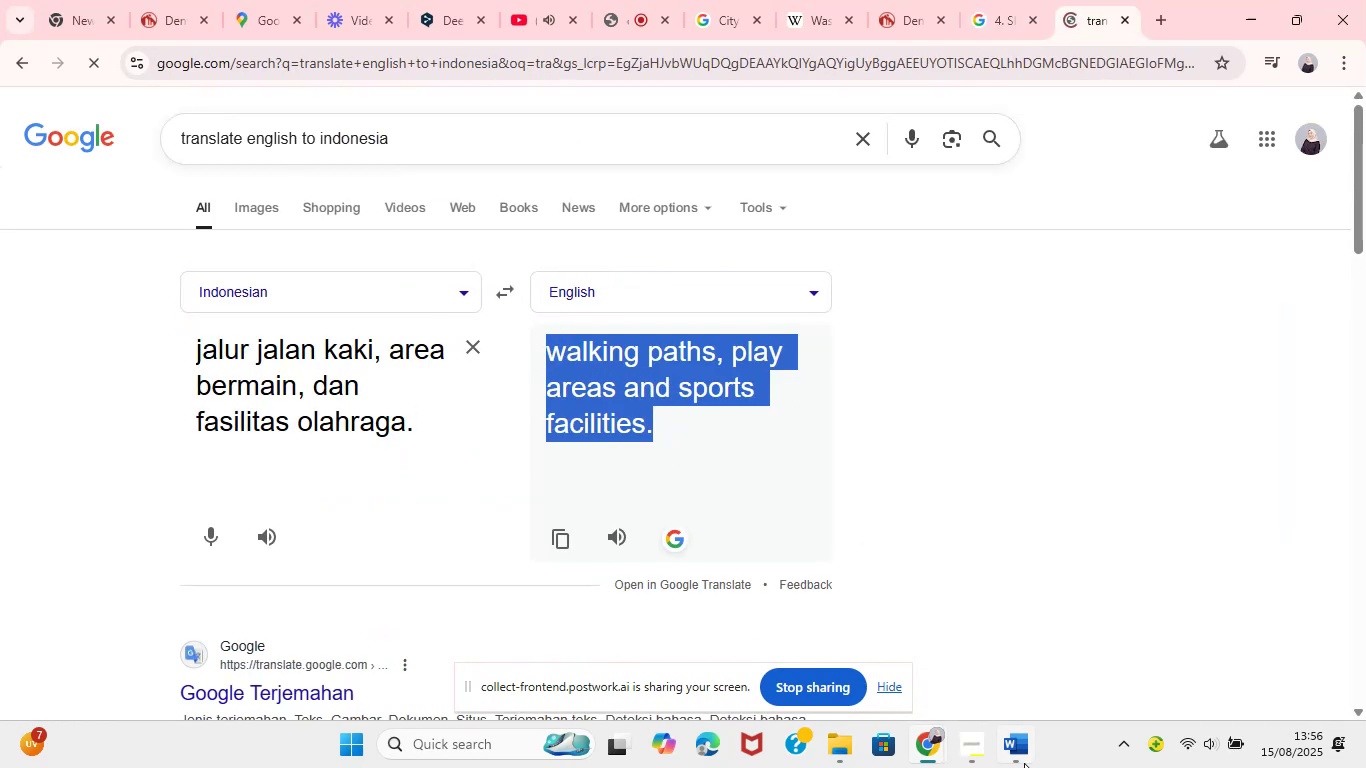 
left_click([1024, 763])
 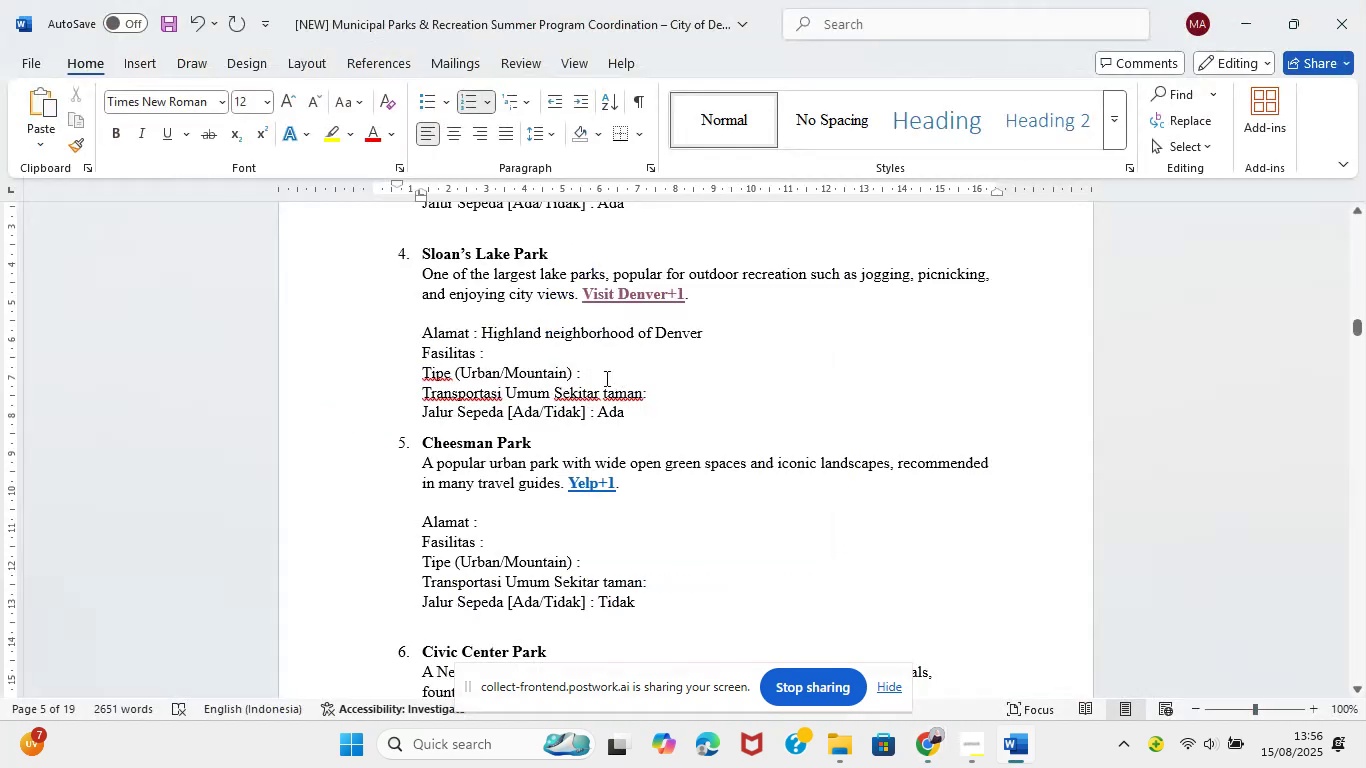 
left_click([594, 353])
 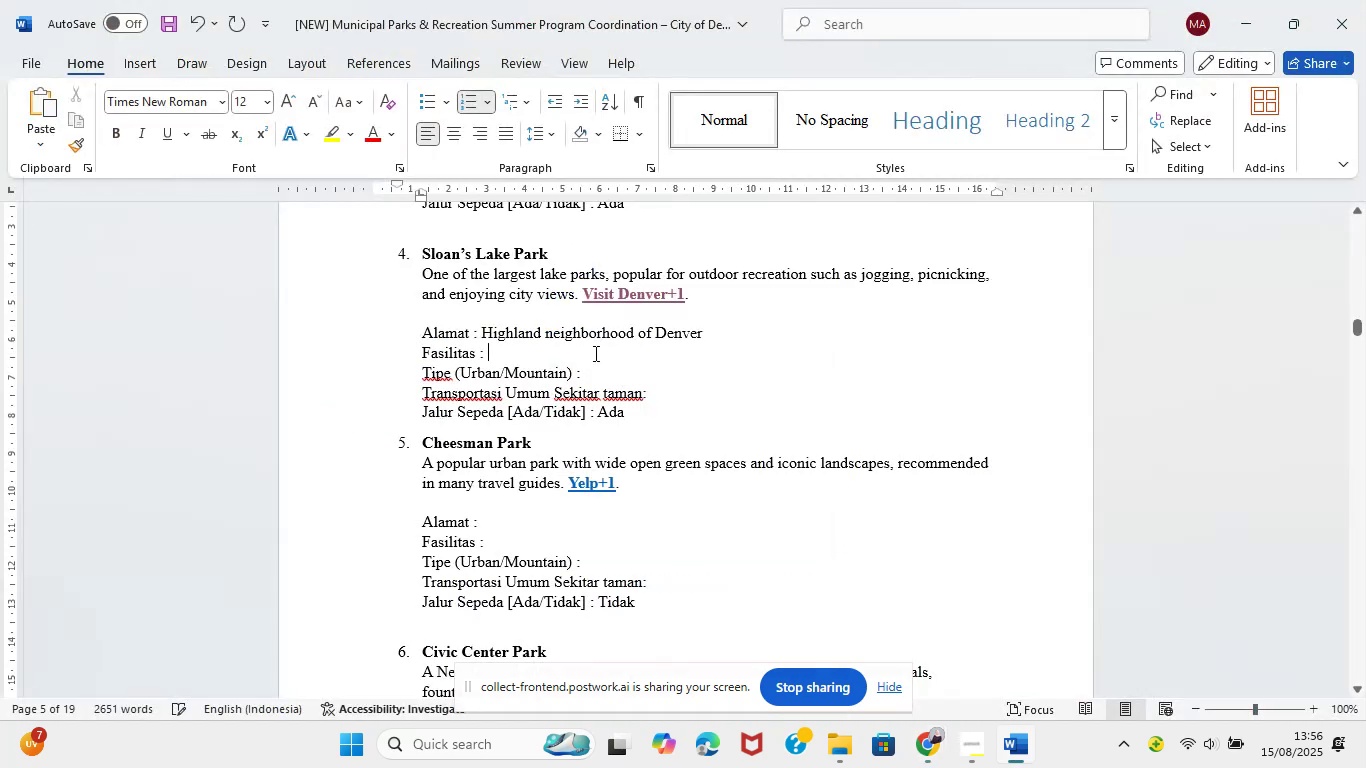 
hold_key(key=ControlLeft, duration=0.56)
 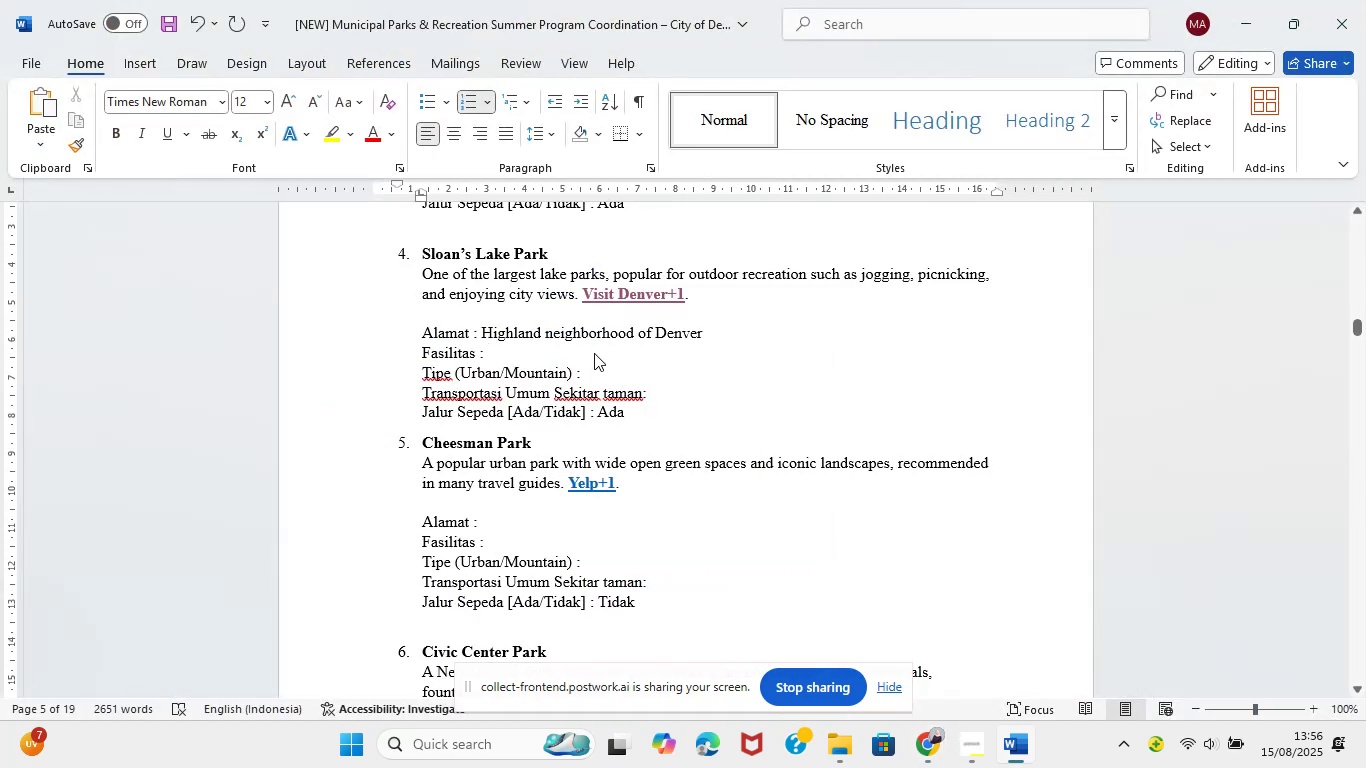 
hold_key(key=Backspace, duration=0.47)
 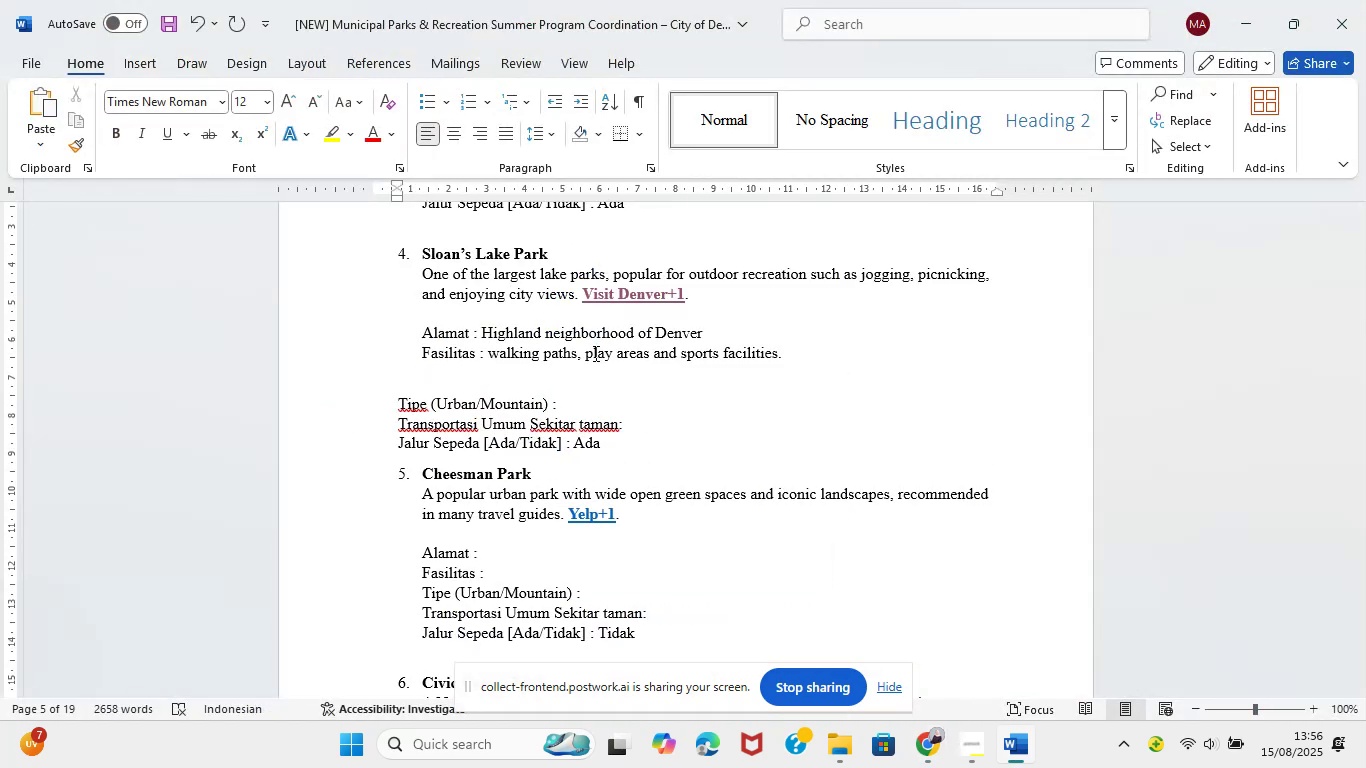 
key(Control+Z)
 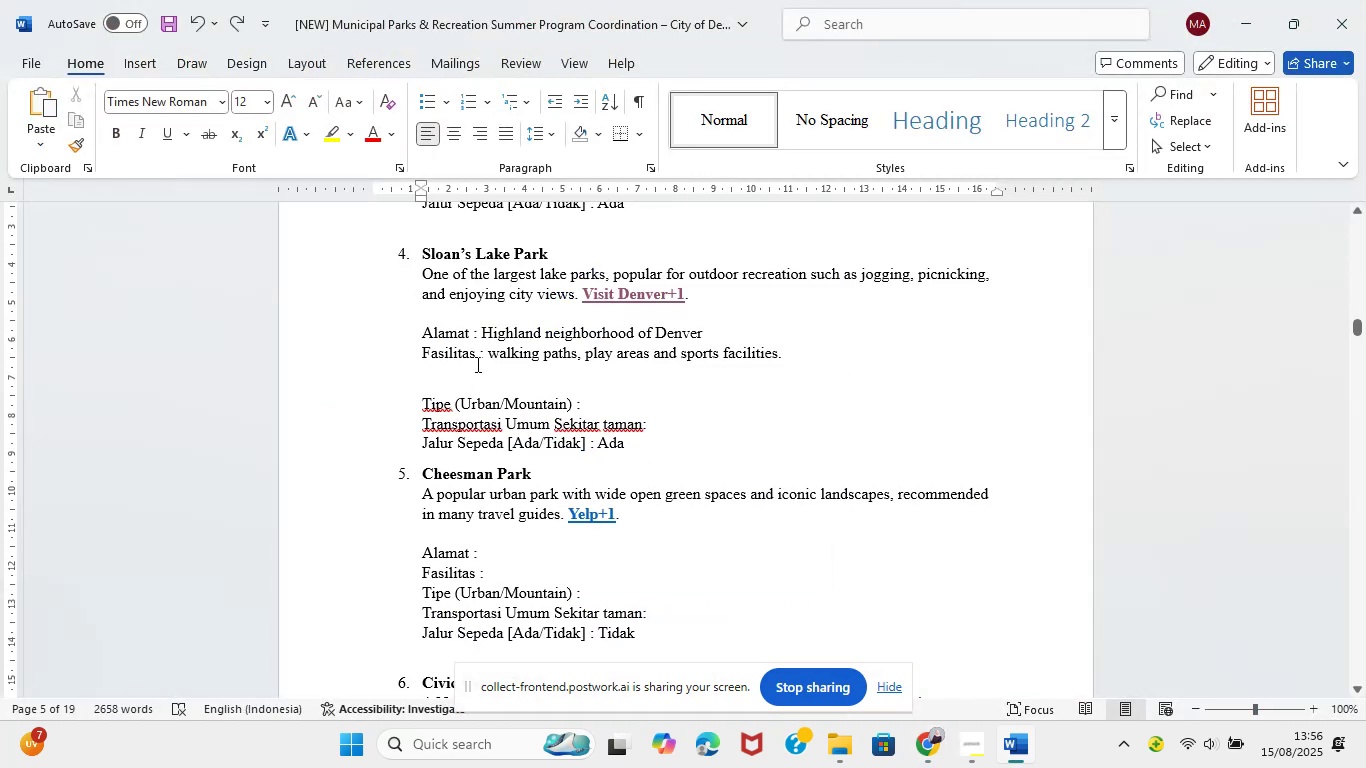 
key(Backspace)
 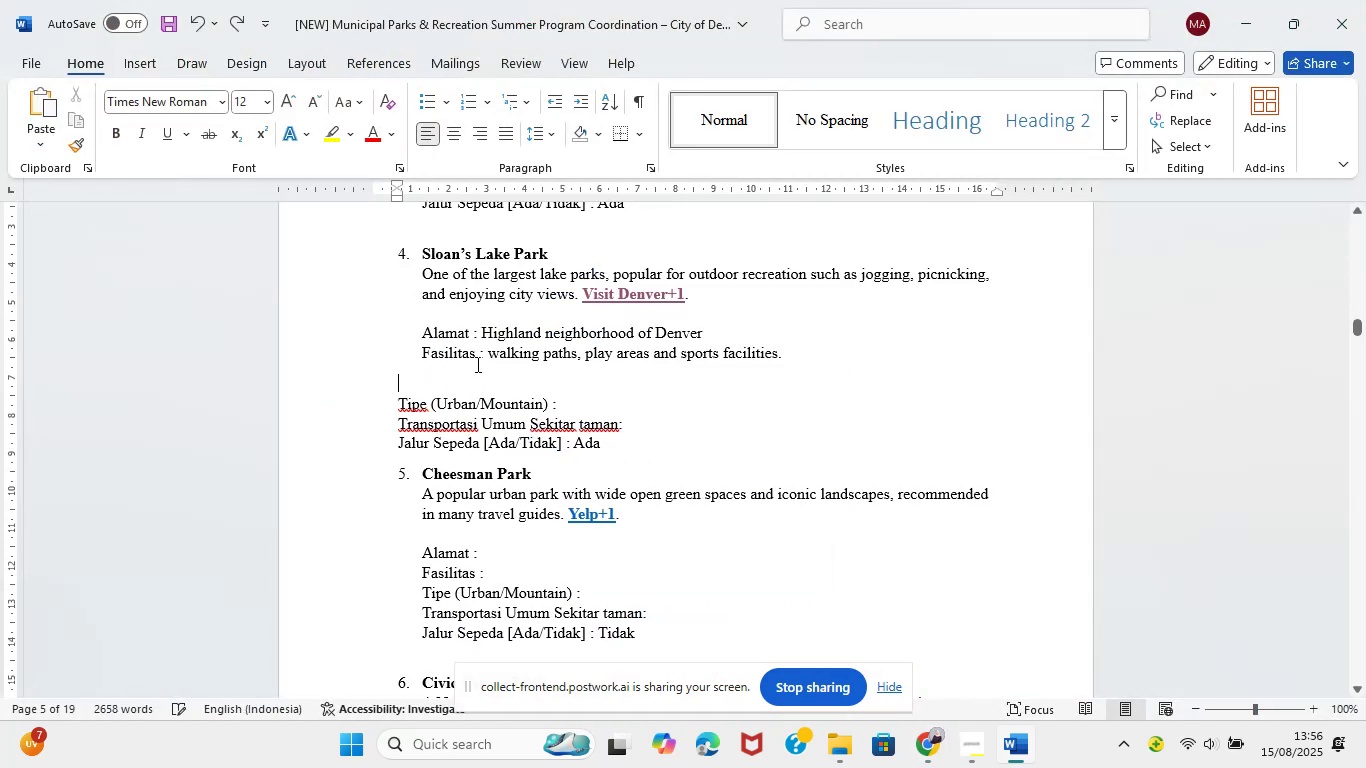 
key(Backspace)
 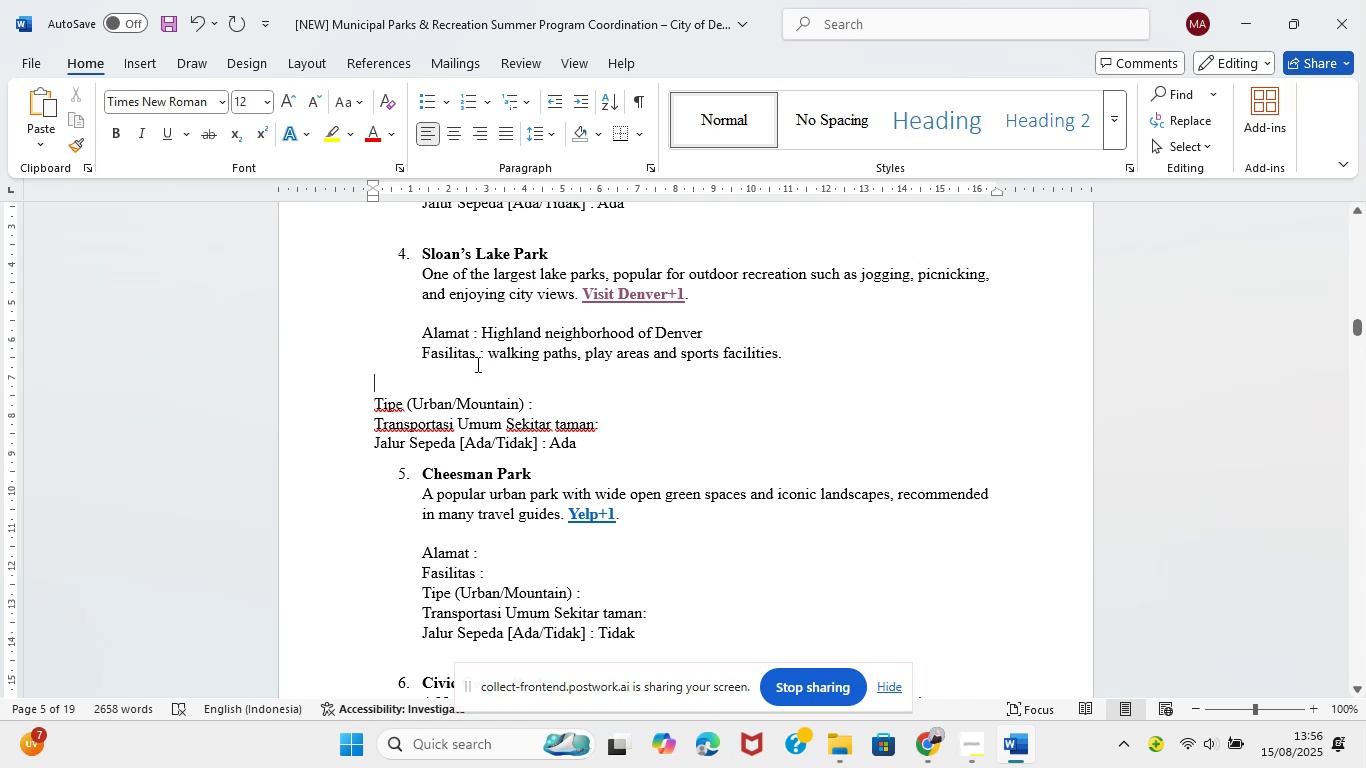 
key(Backspace)
 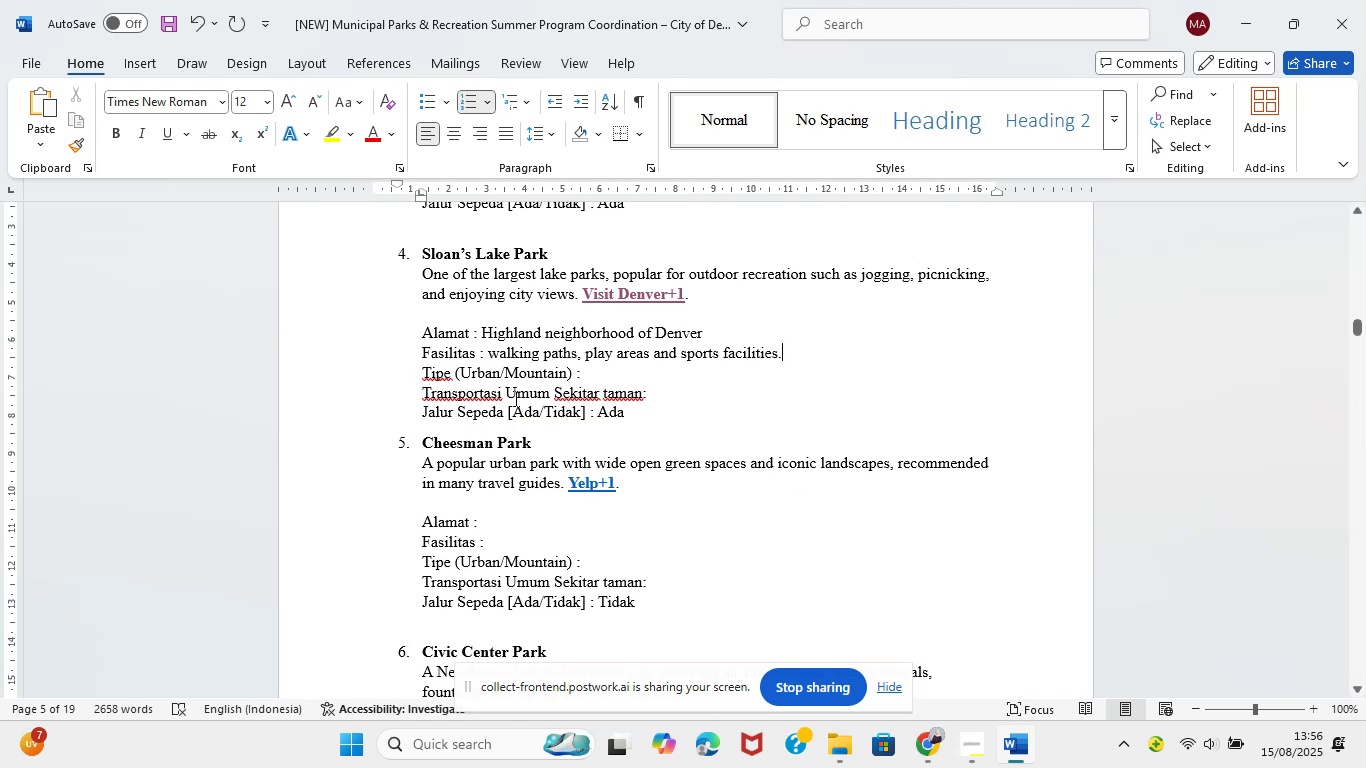 
wait(7.43)
 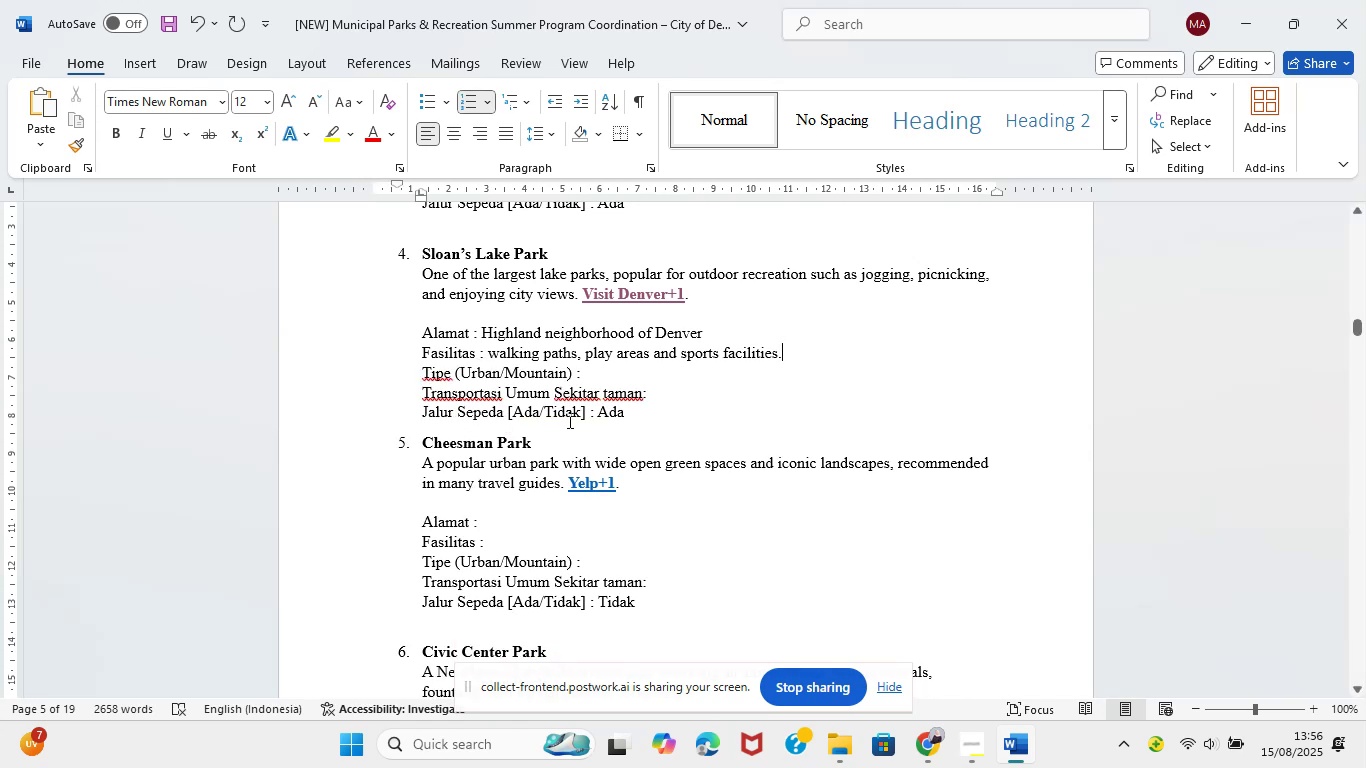 
left_click([868, 645])
 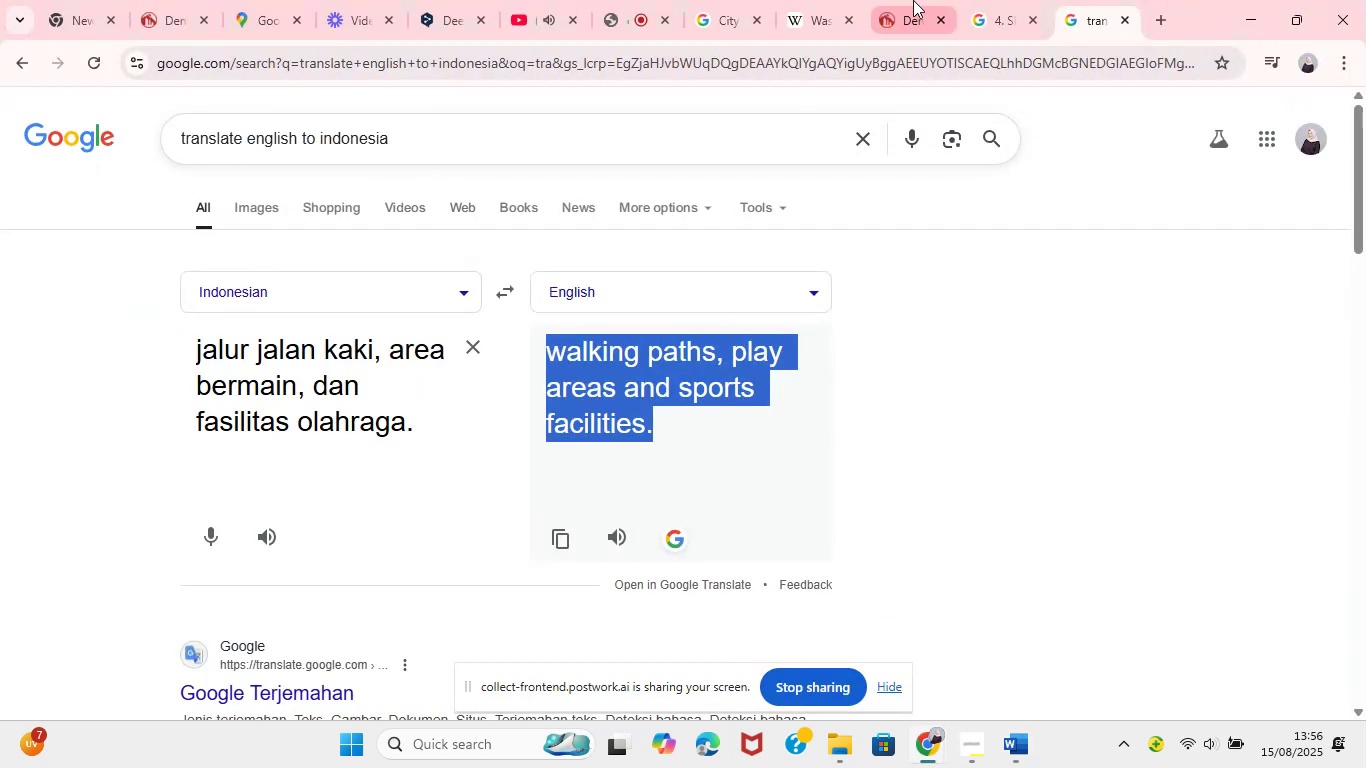 
left_click([978, 0])
 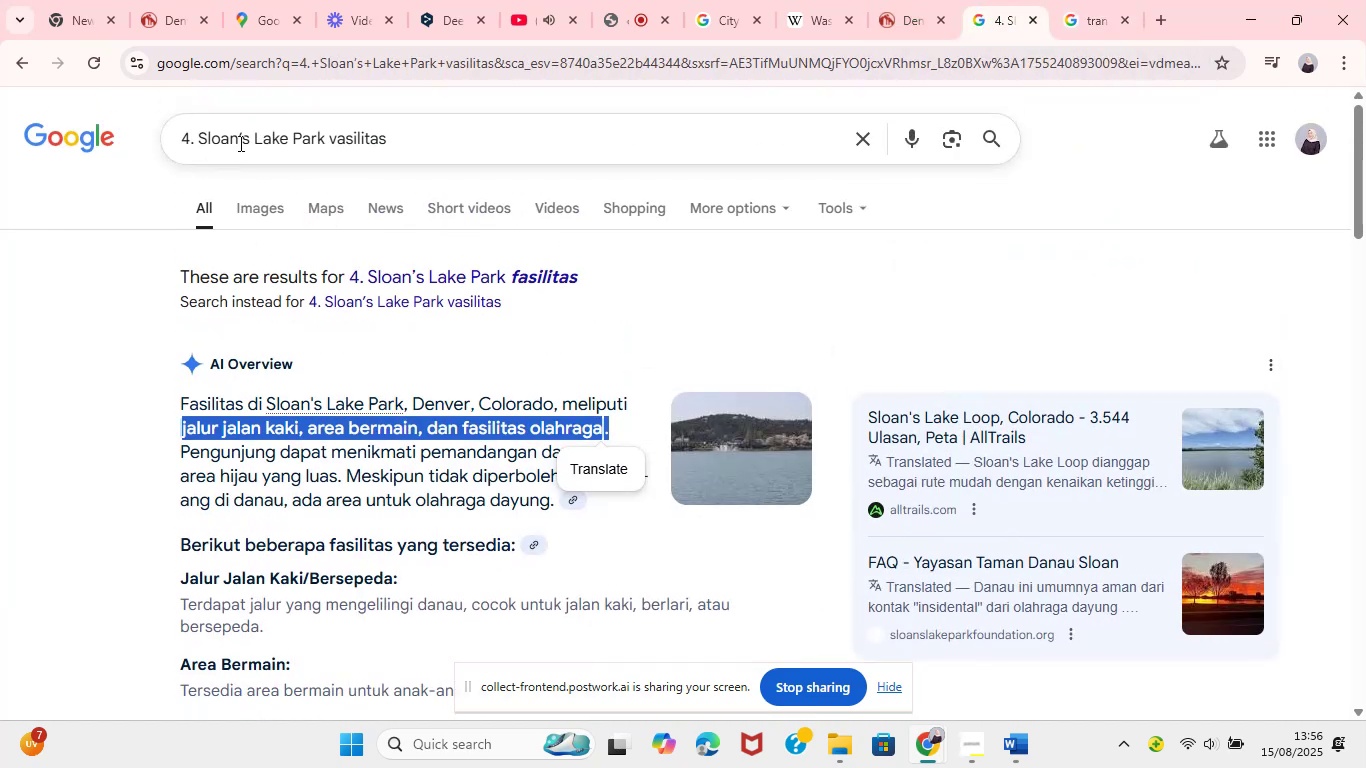 
left_click([193, 136])
 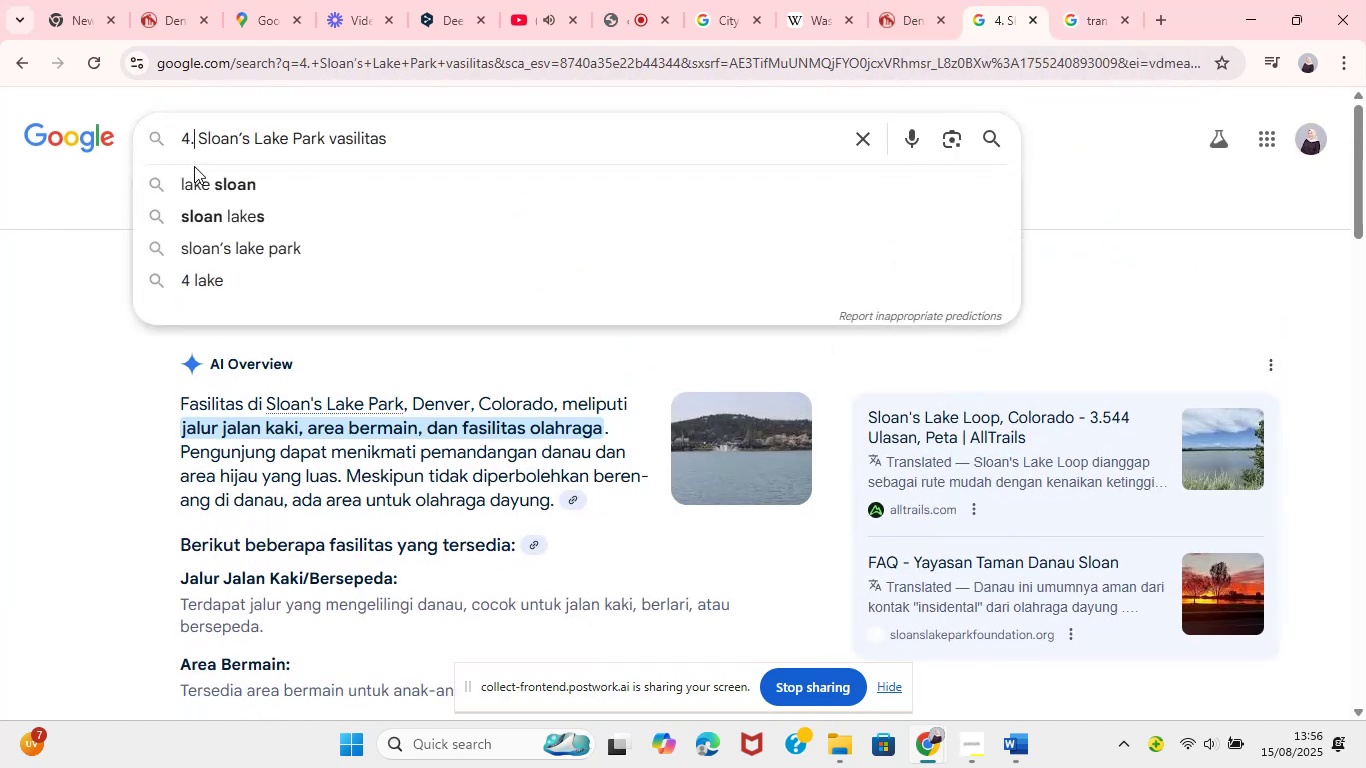 
key(Backspace)
 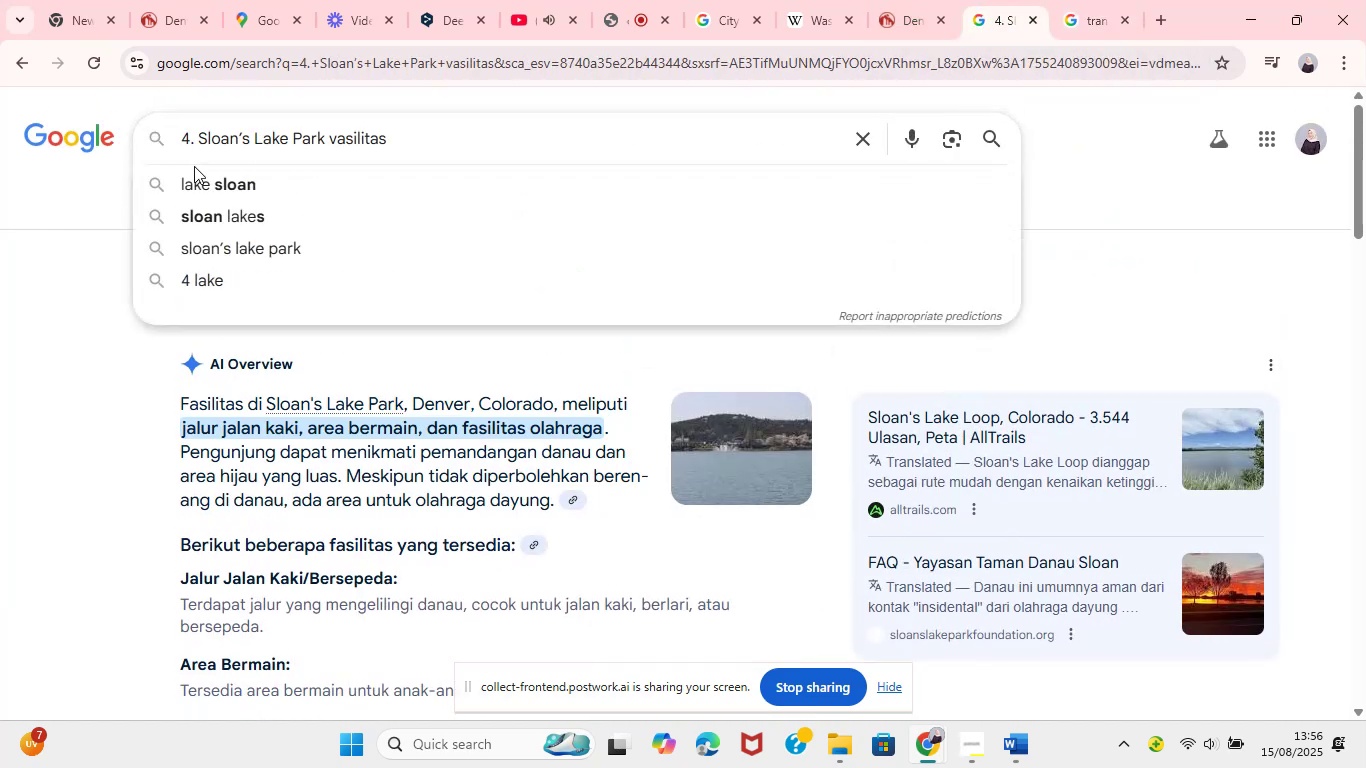 
key(Backspace)
 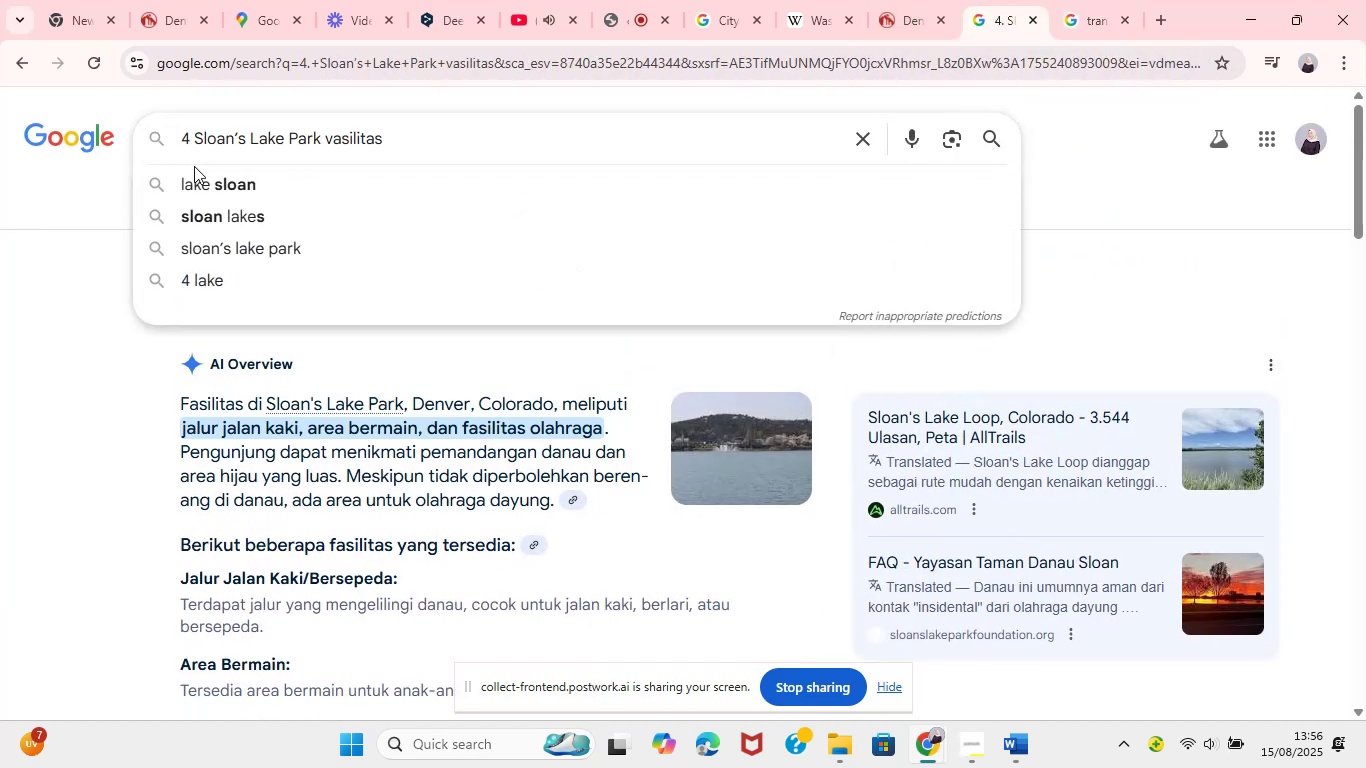 
key(Backspace)
 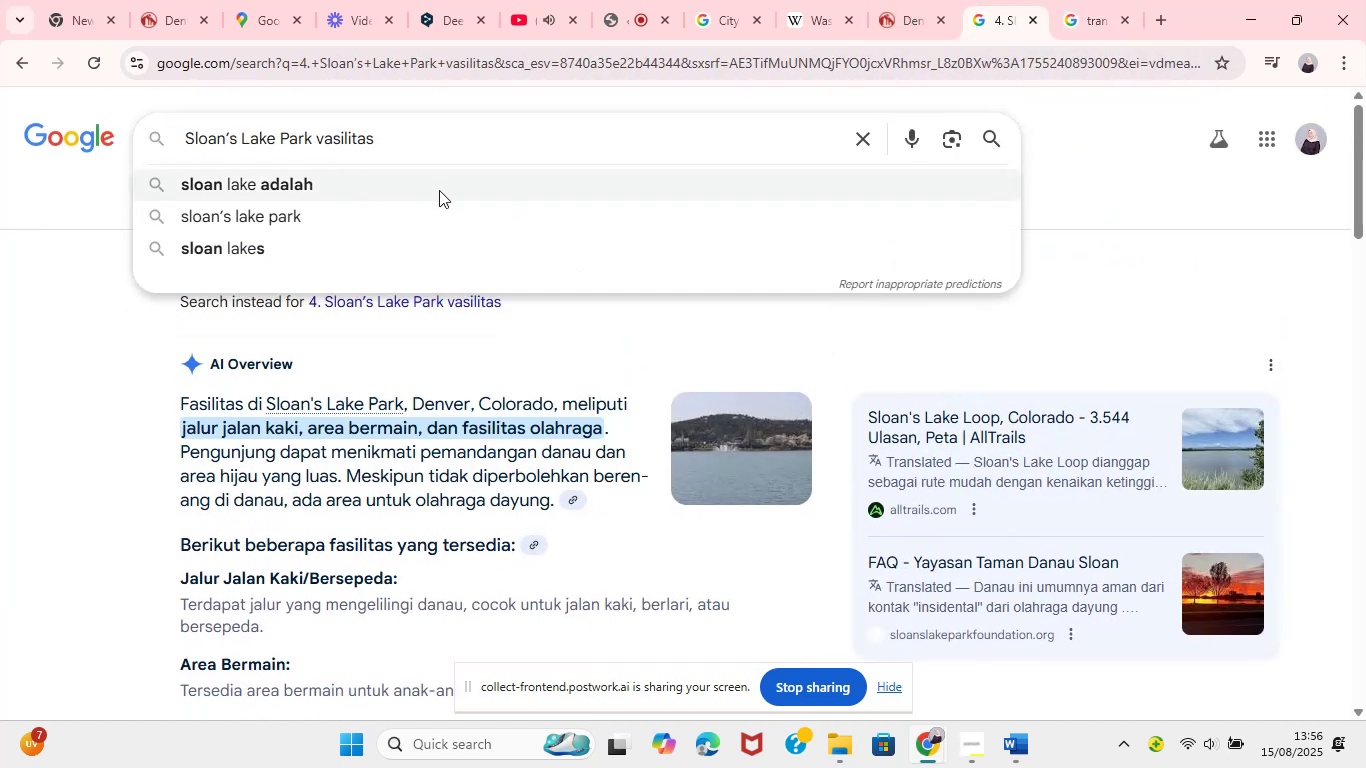 
left_click_drag(start_coordinate=[448, 143], to_coordinate=[319, 125])
 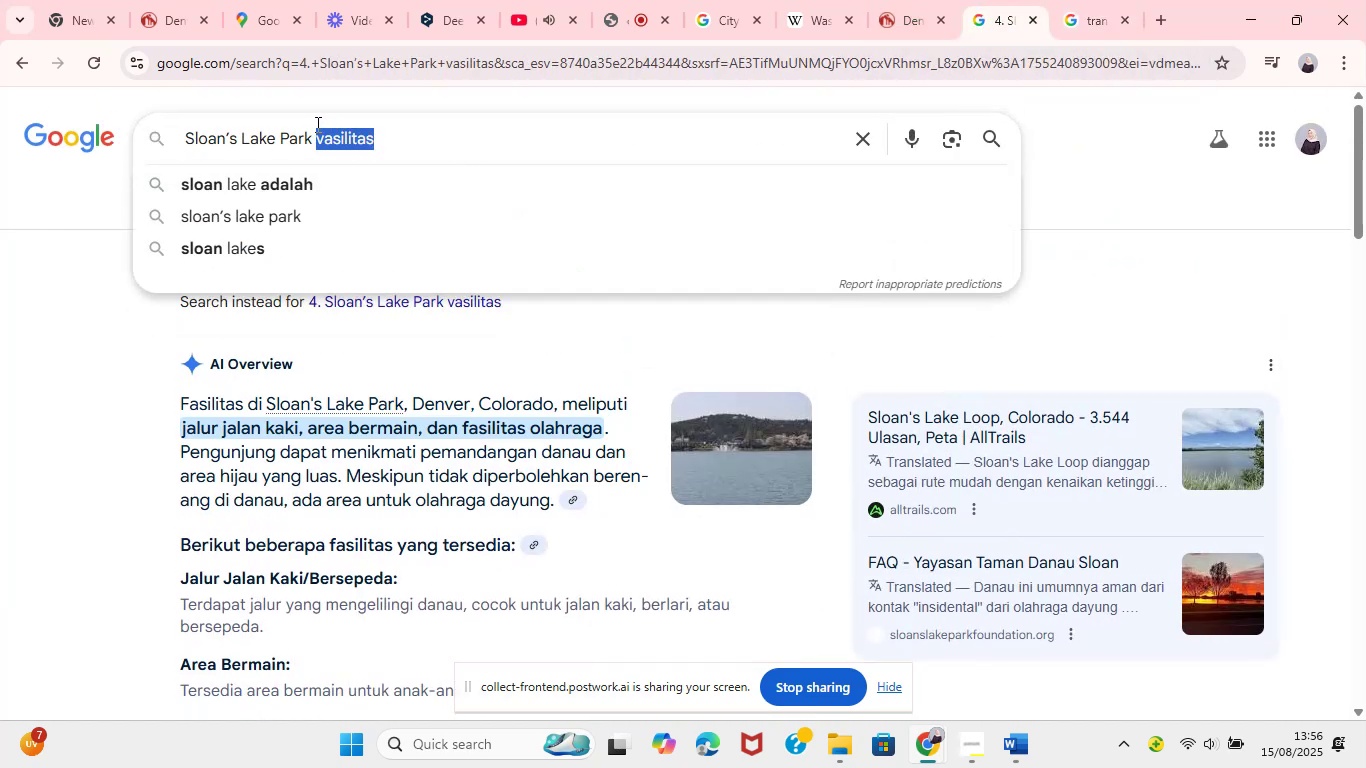 
type(tipe)
 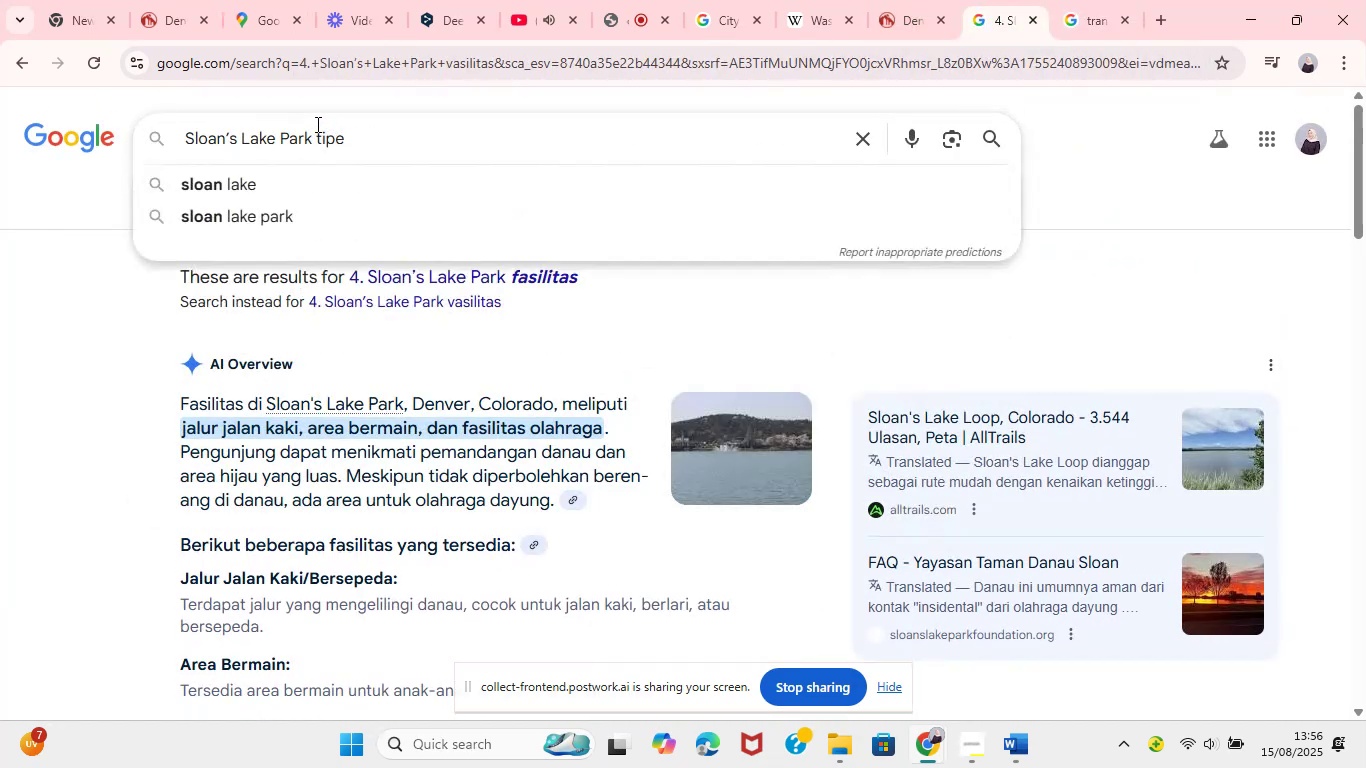 
key(Enter)
 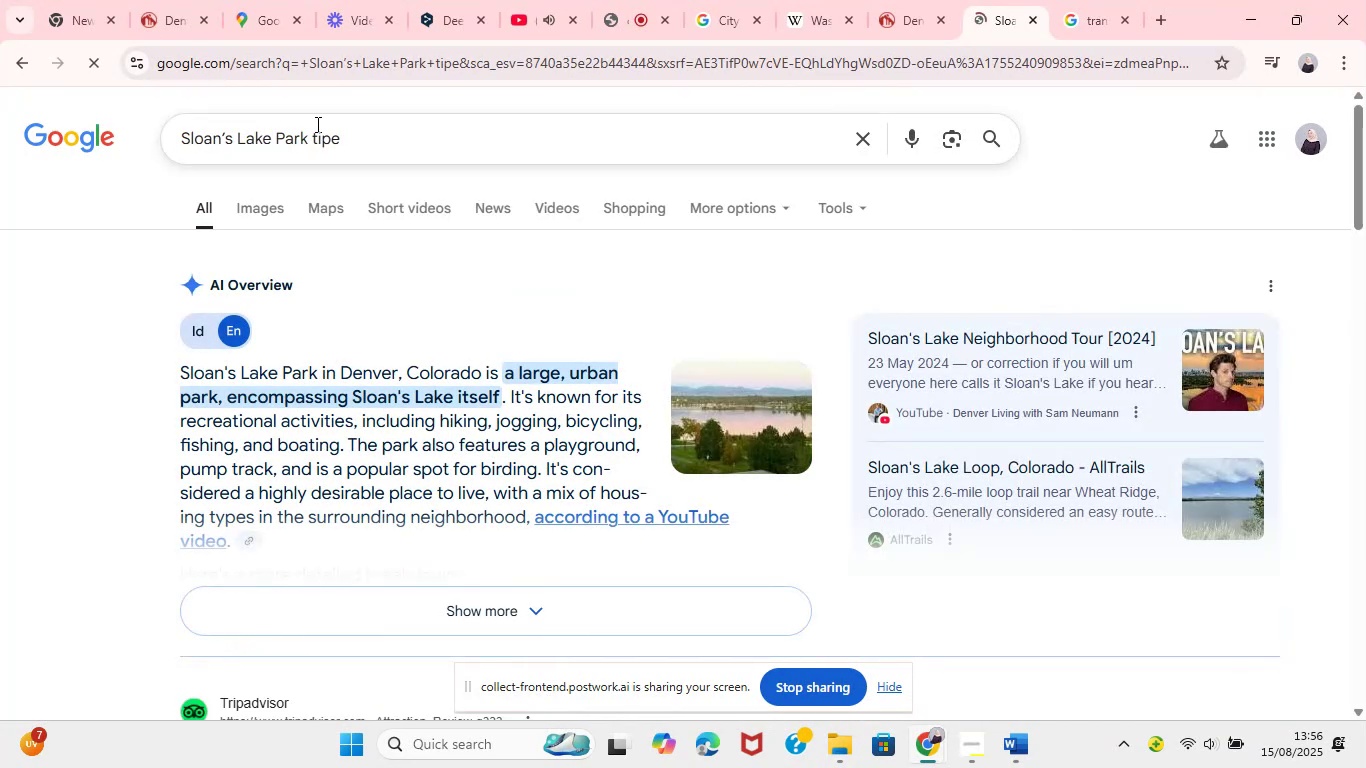 
wait(6.06)
 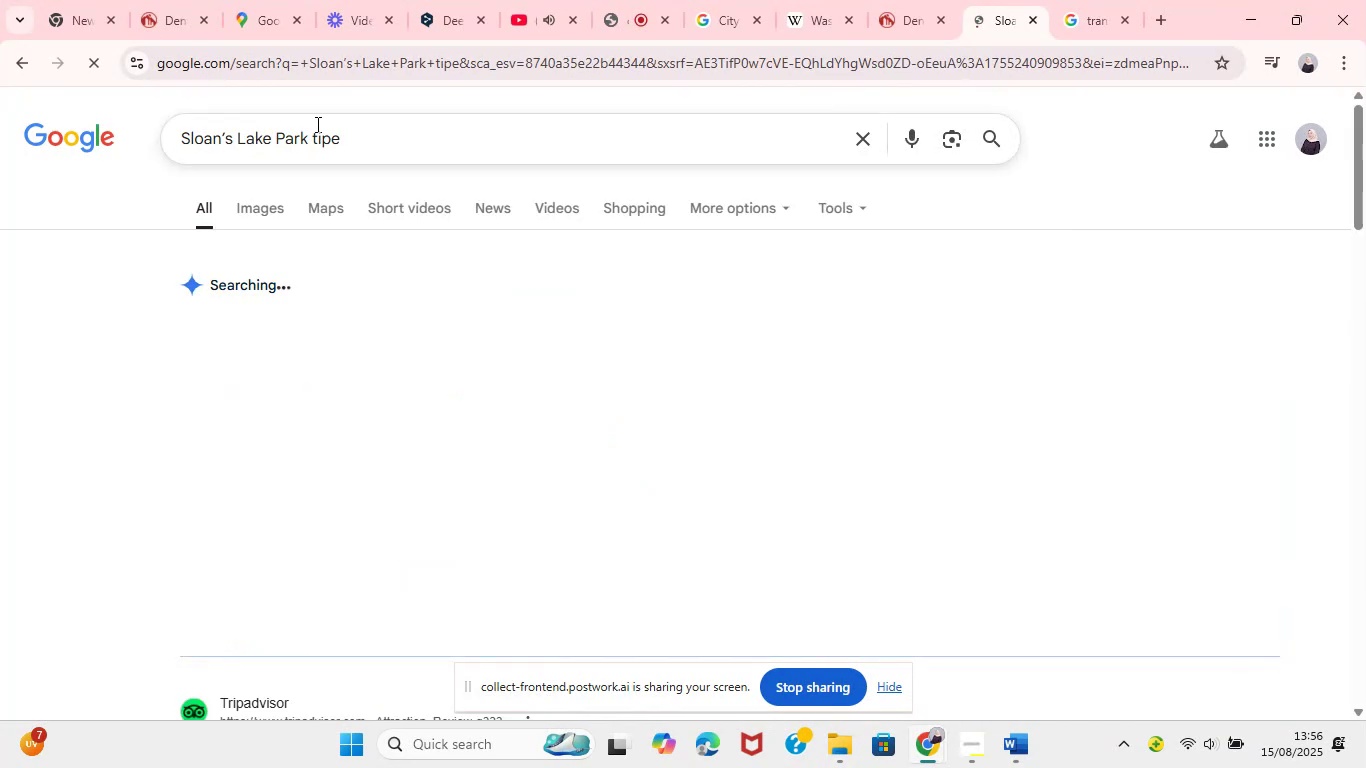 
left_click_drag(start_coordinate=[500, 372], to_coordinate=[500, 401])
 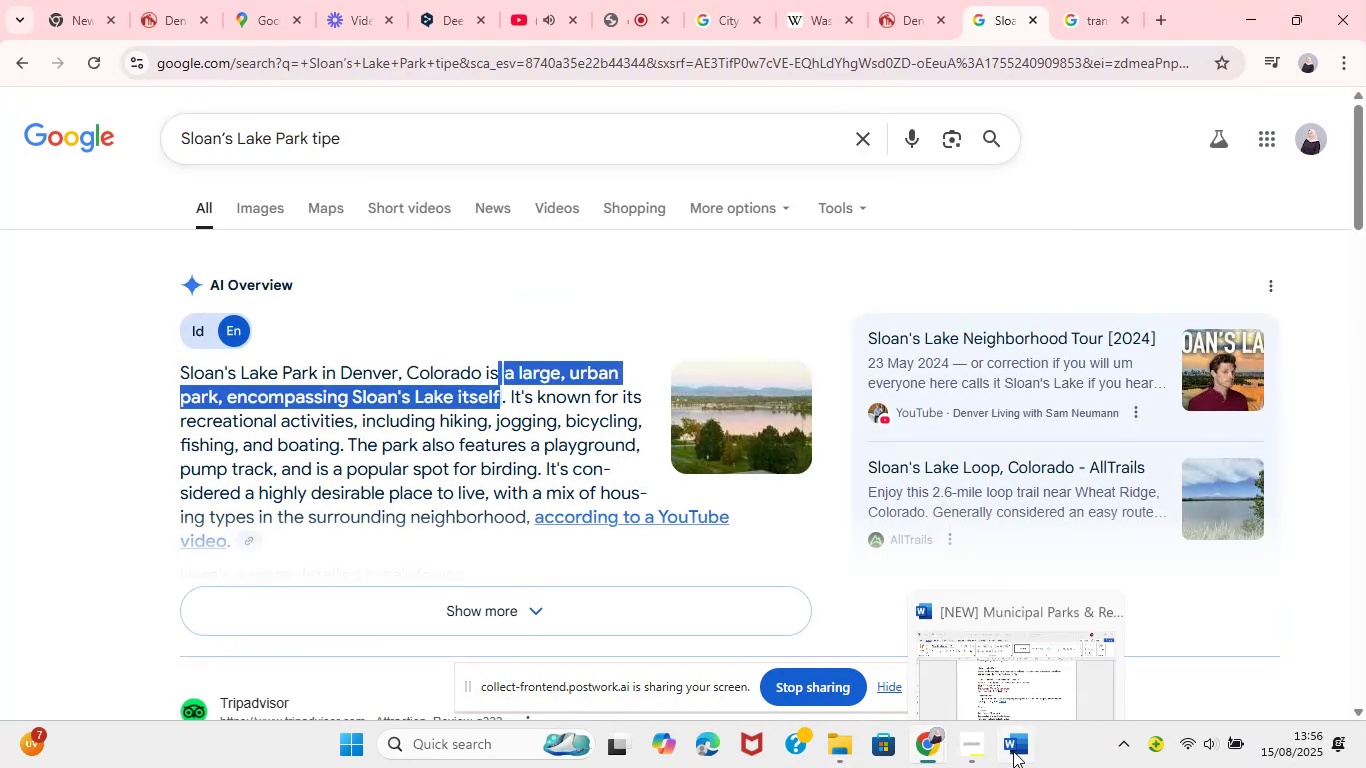 
key(Control+C)
 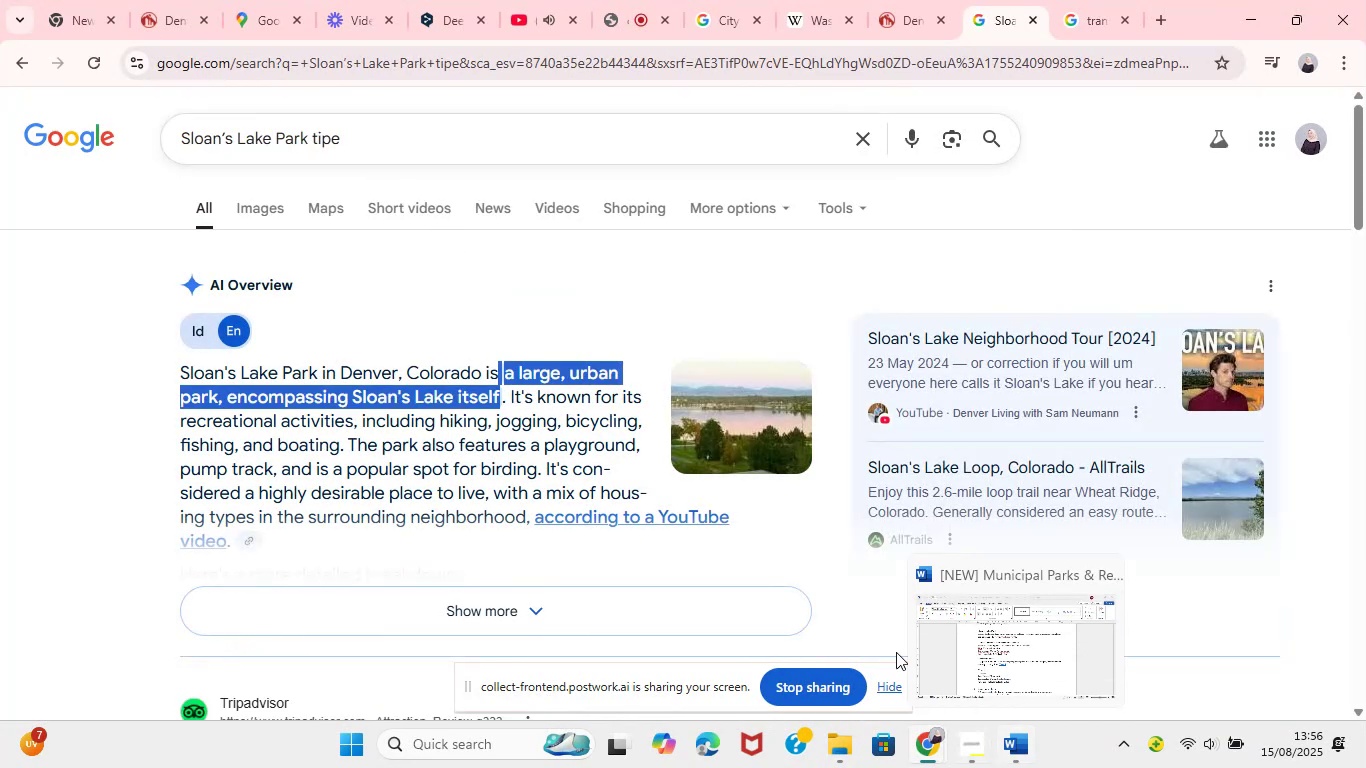 
key(Control+C)
 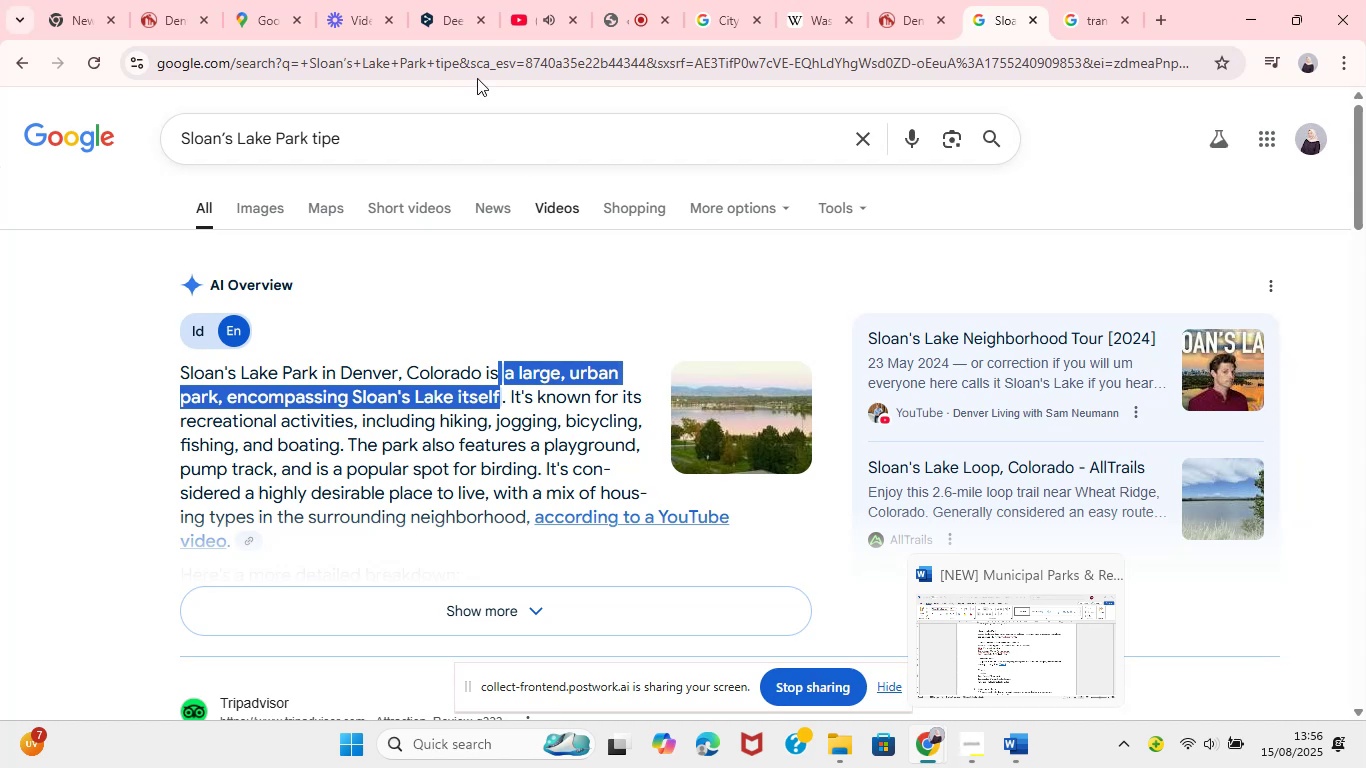 
left_click([427, 0])
 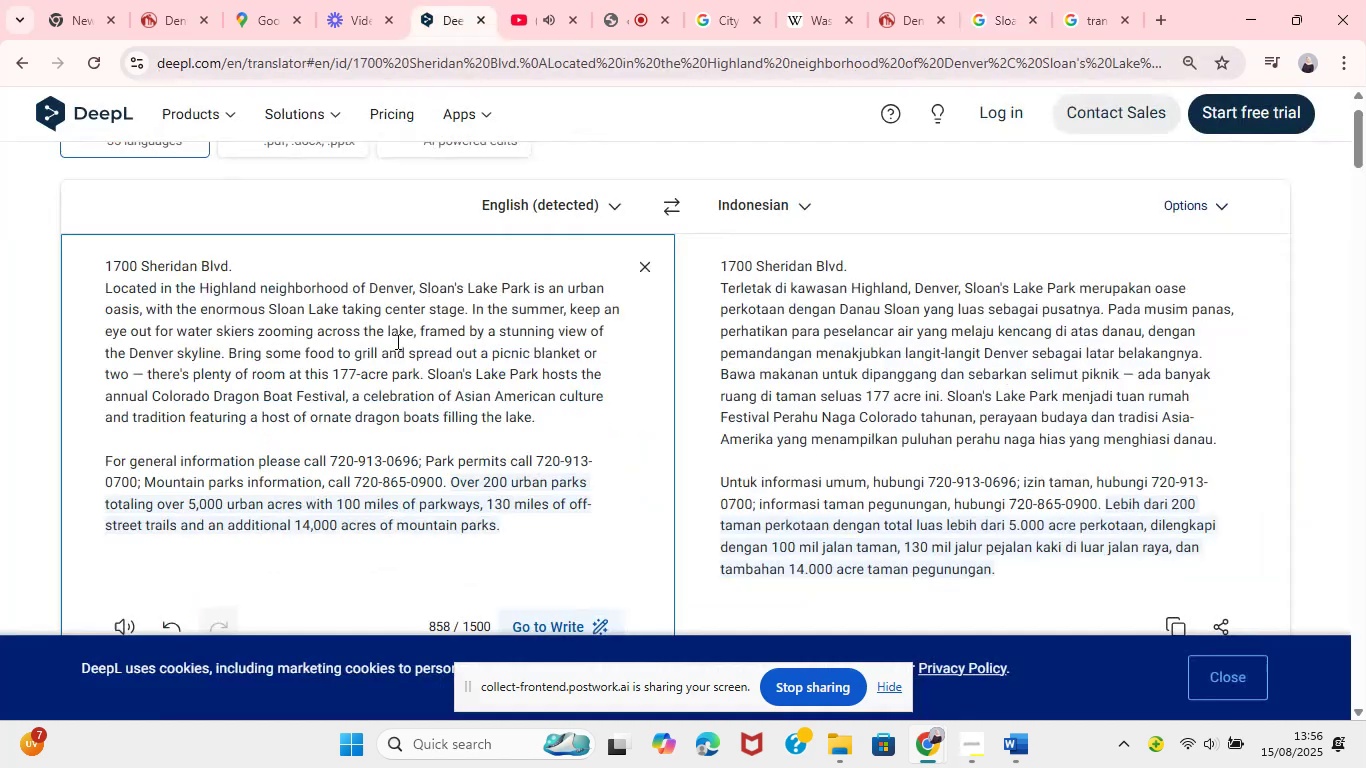 
left_click([396, 341])
 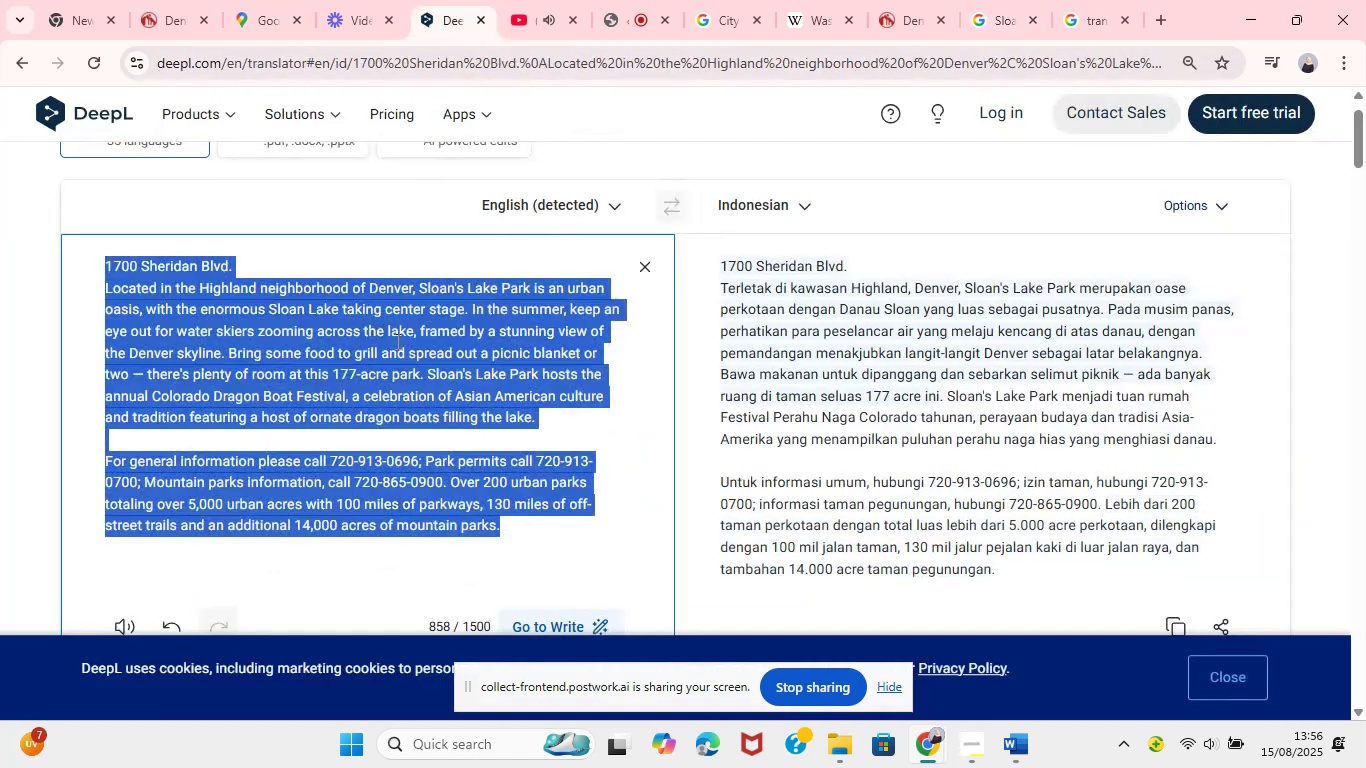 
key(Control+A)
 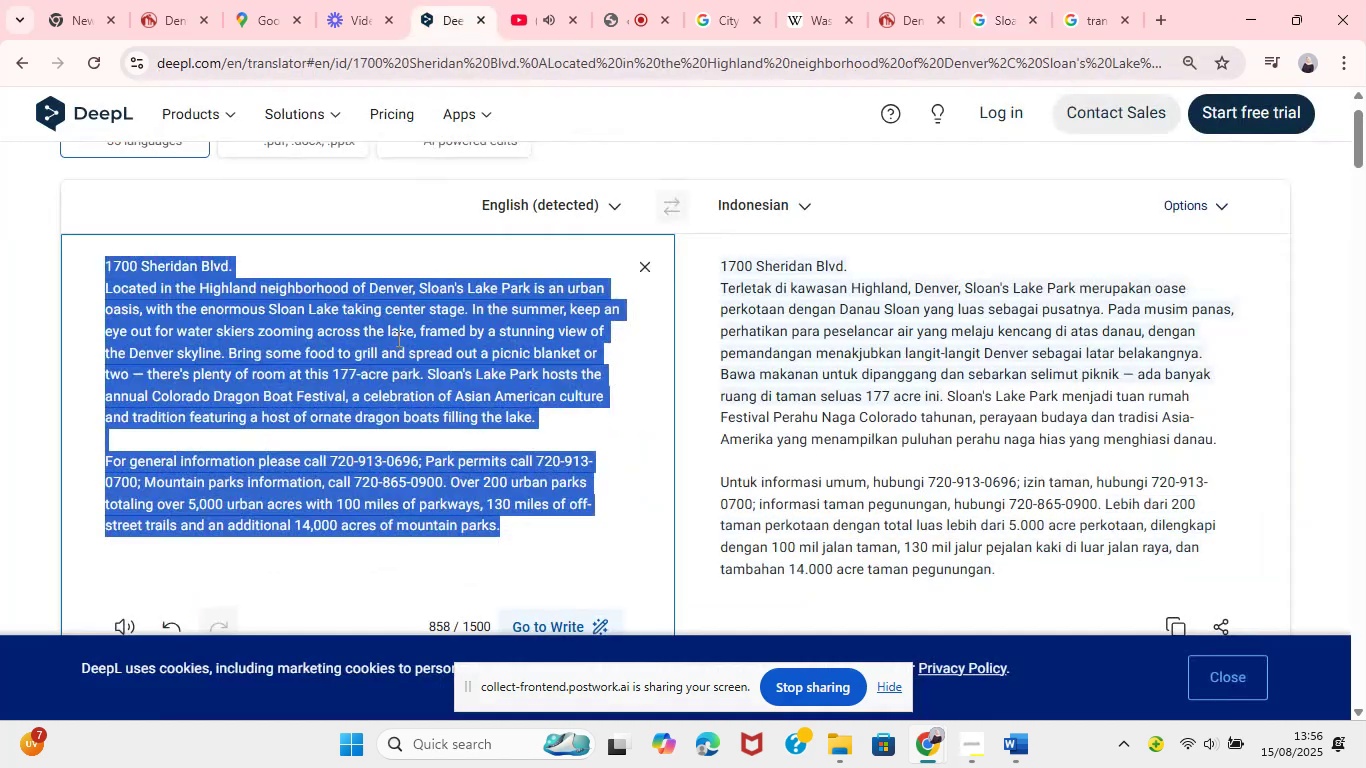 
key(Control+V)
 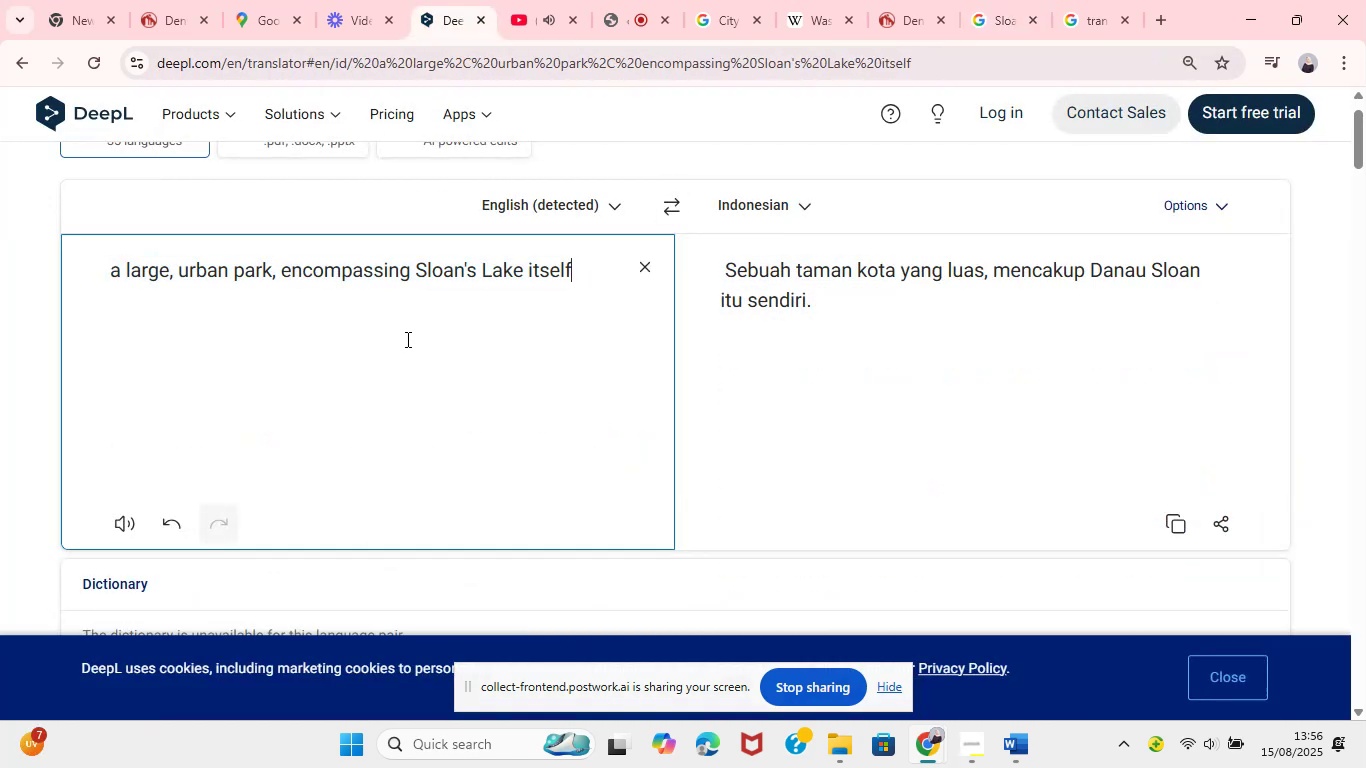 
wait(10.11)
 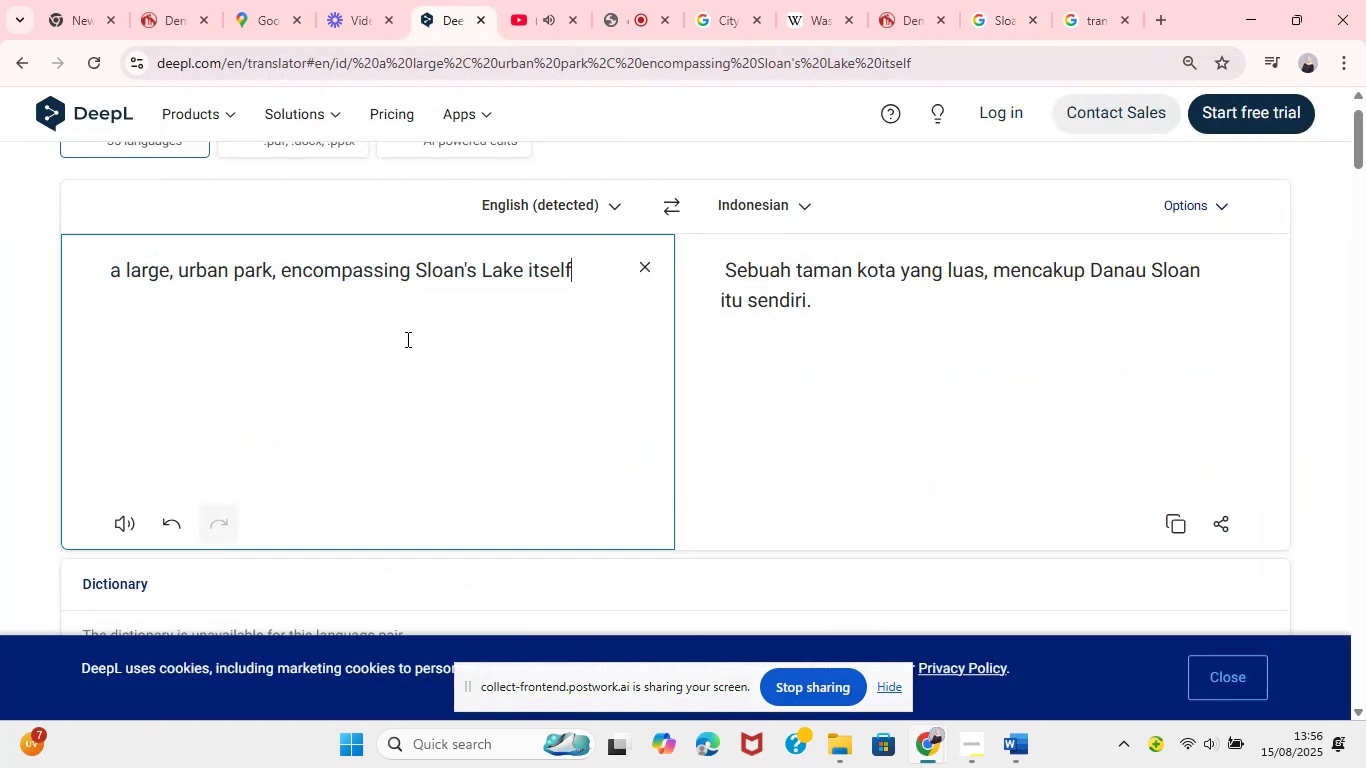 
left_click([657, 379])
 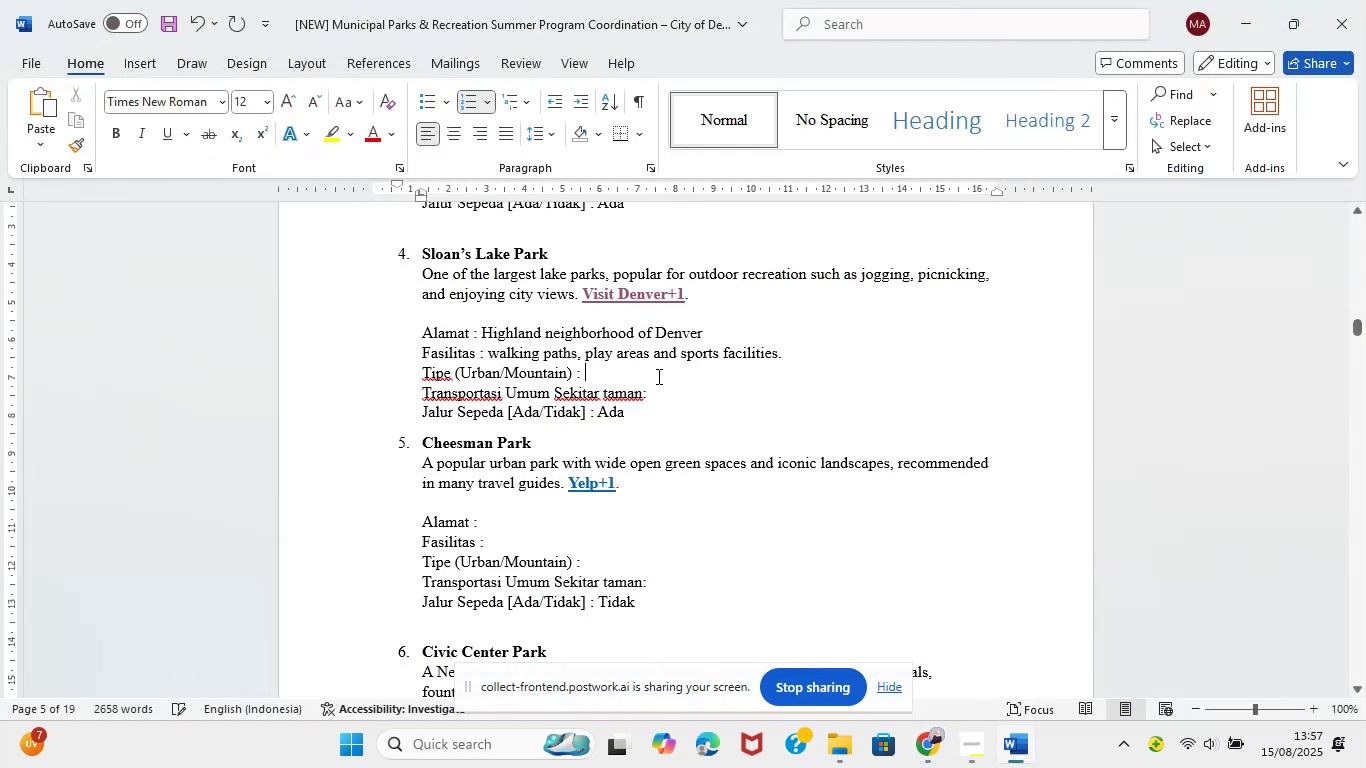 
type(Urban)
 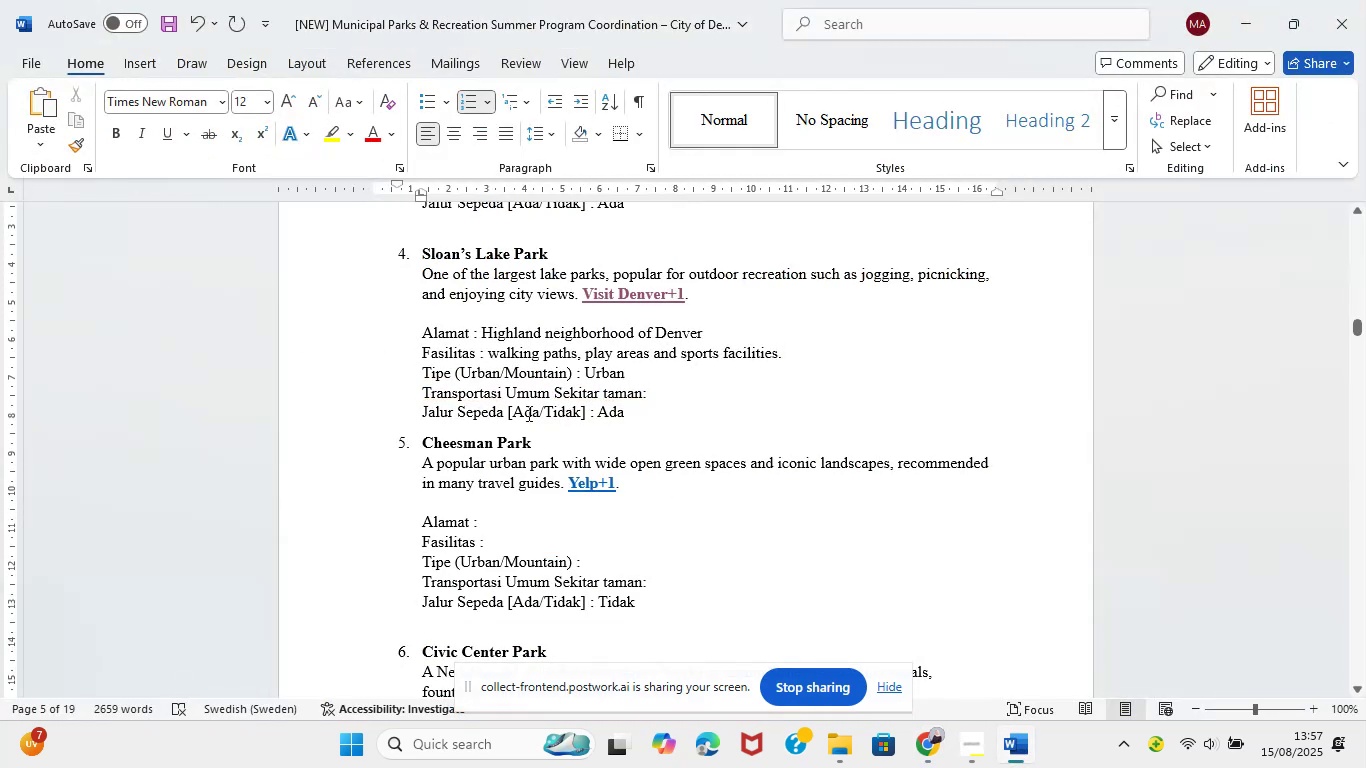 
left_click_drag(start_coordinate=[423, 395], to_coordinate=[550, 389])
 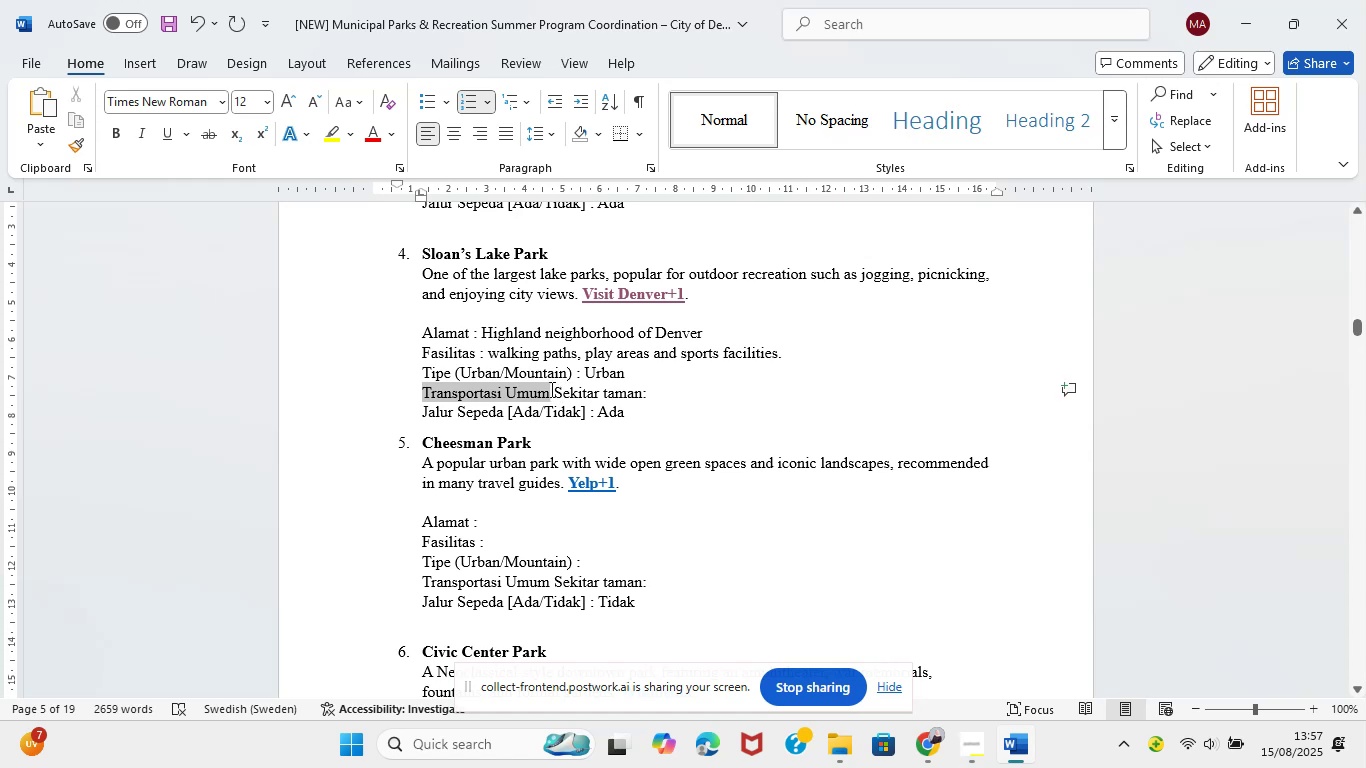 
key(Control+C)
 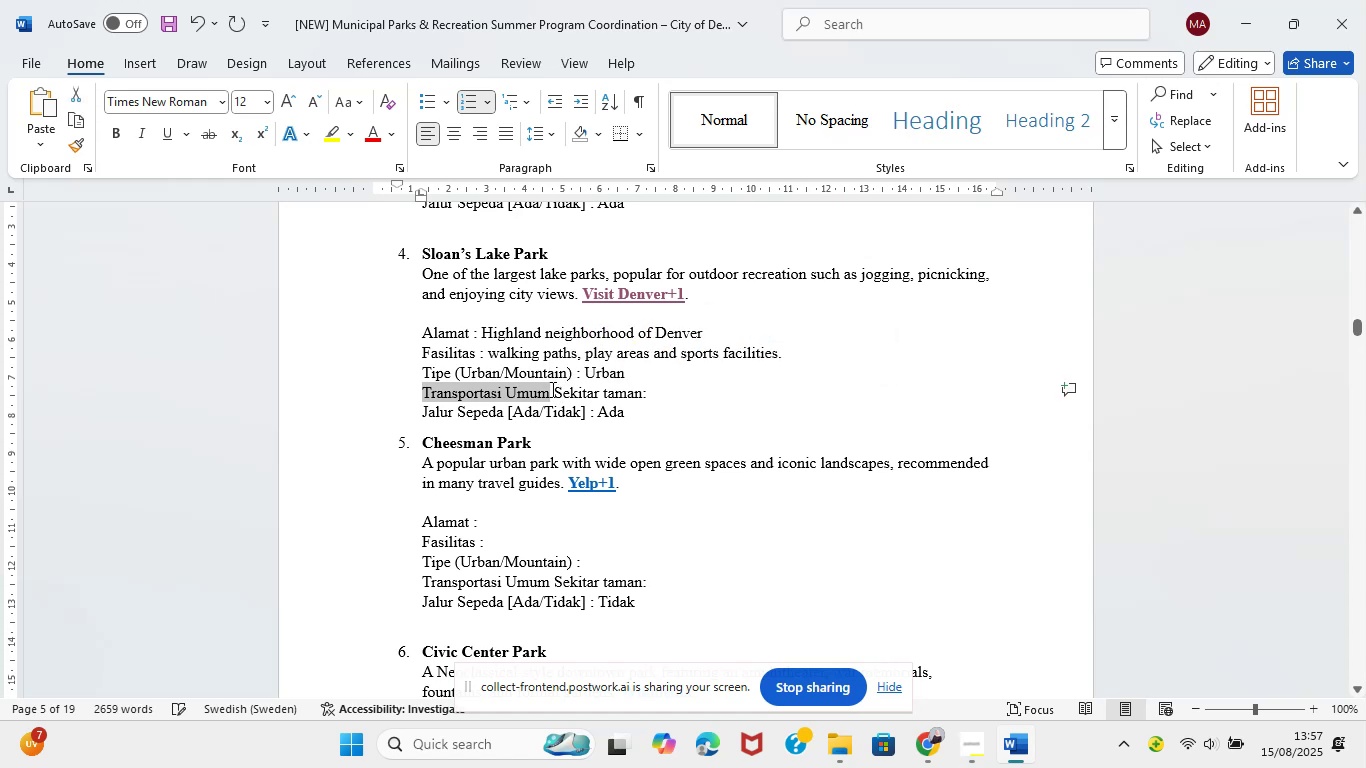 
key(Control+C)
 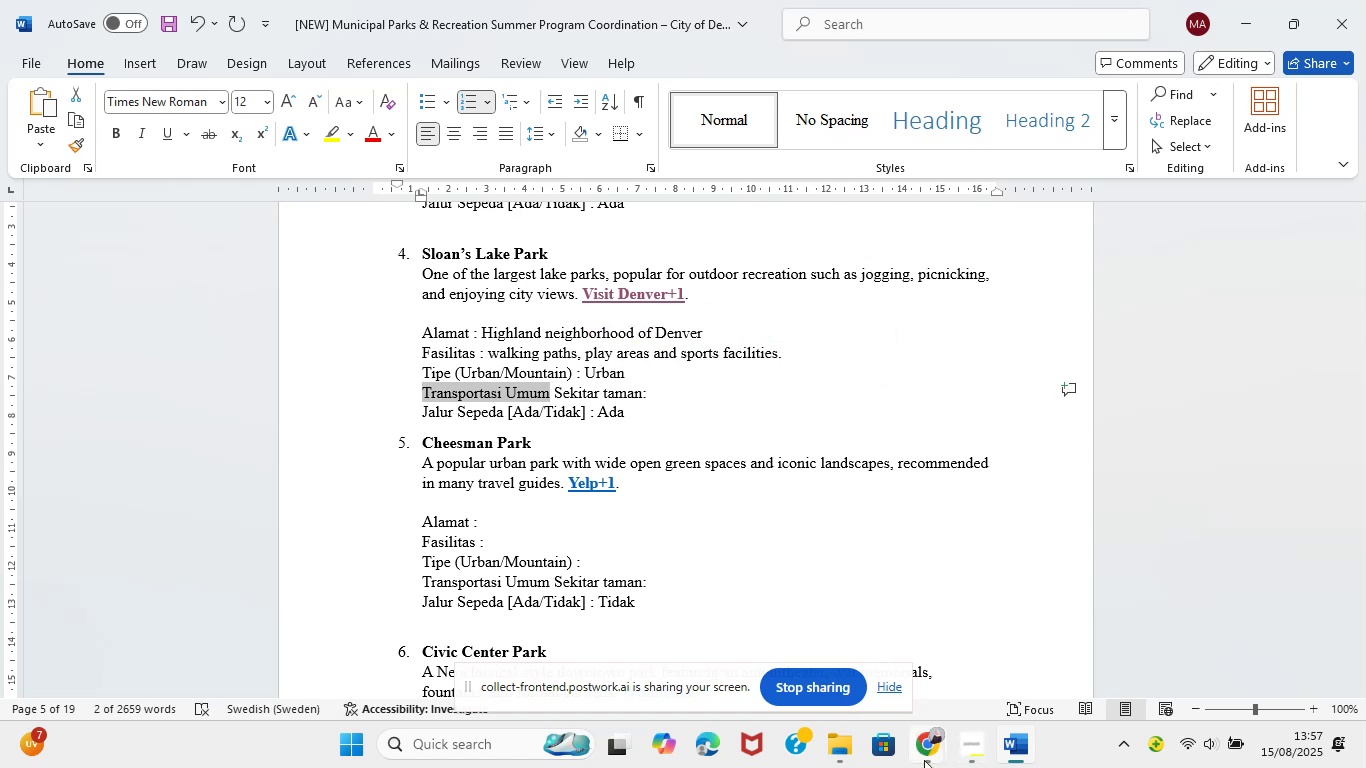 
left_click([923, 759])
 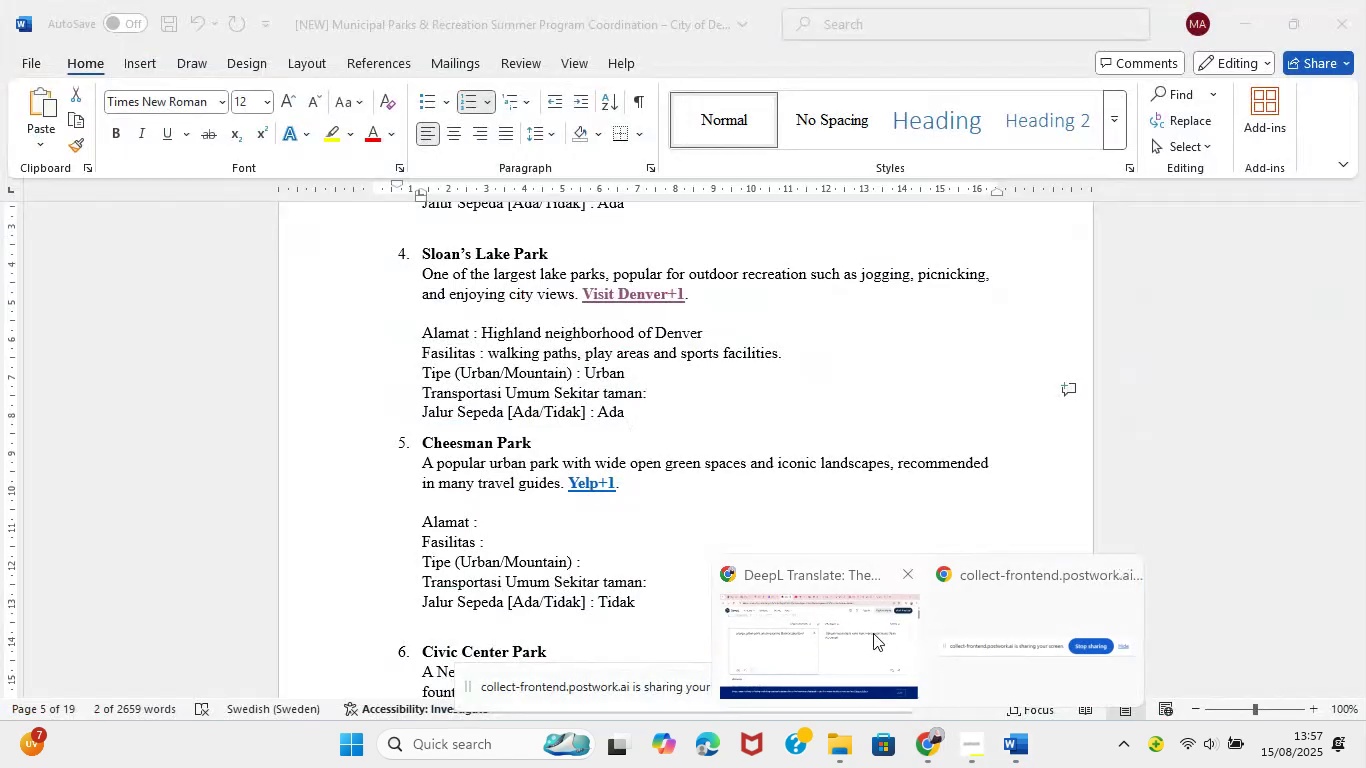 
left_click([857, 632])
 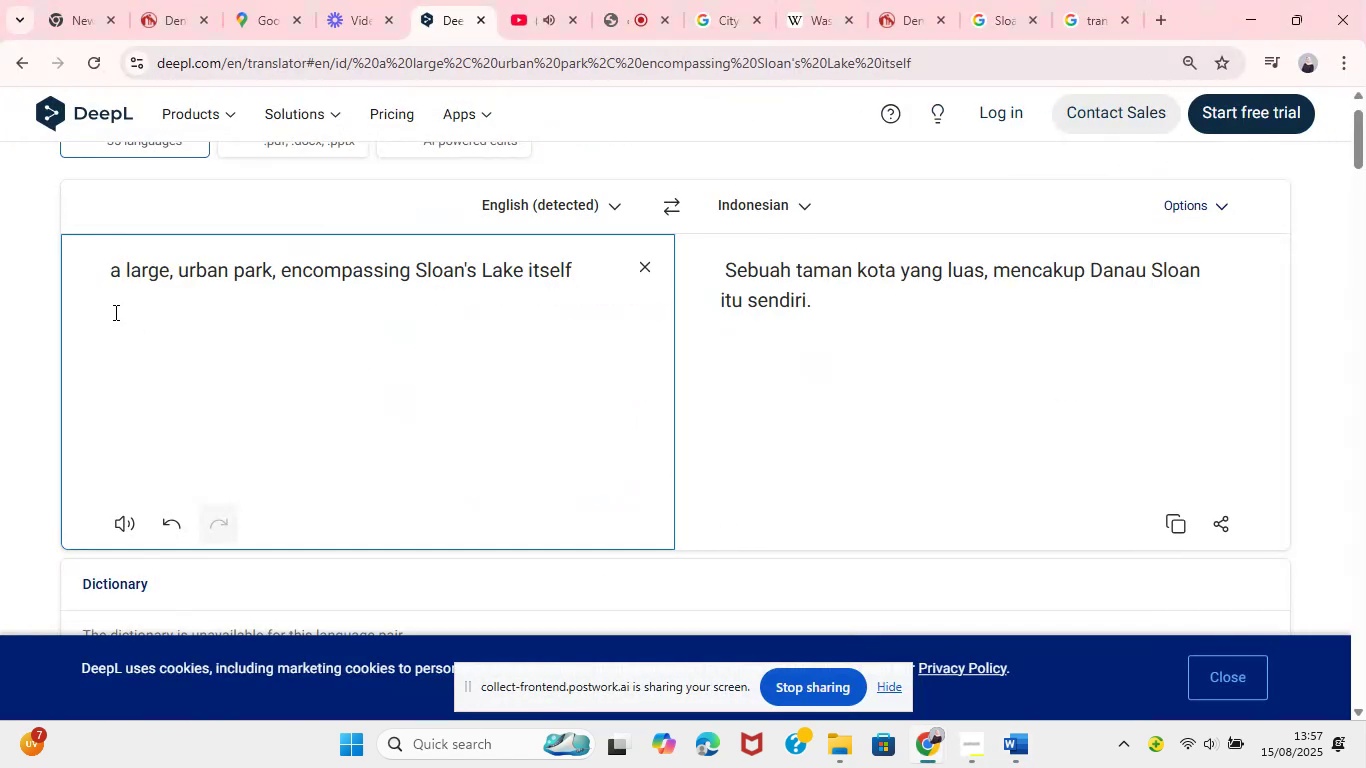 
left_click([100, 277])
 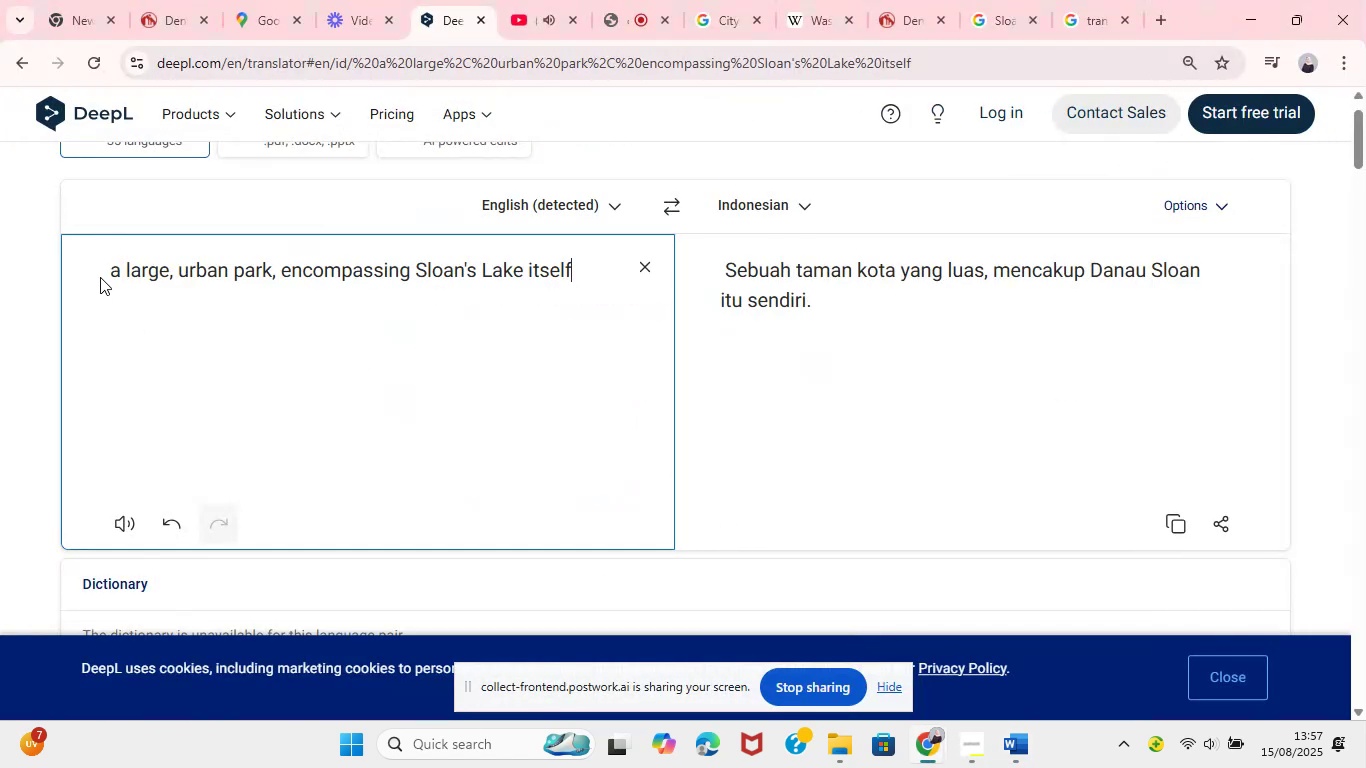 
key(Control+ControlLeft)
 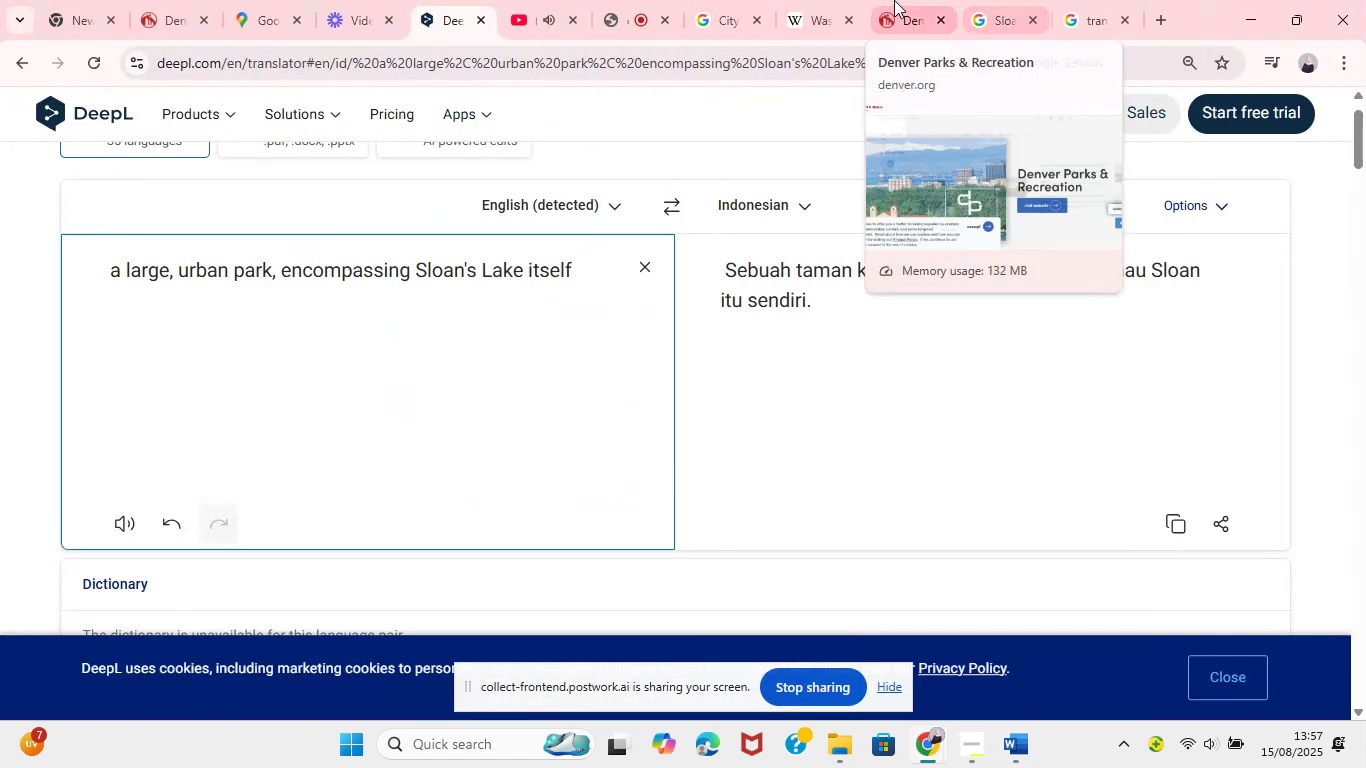 
left_click([991, 0])
 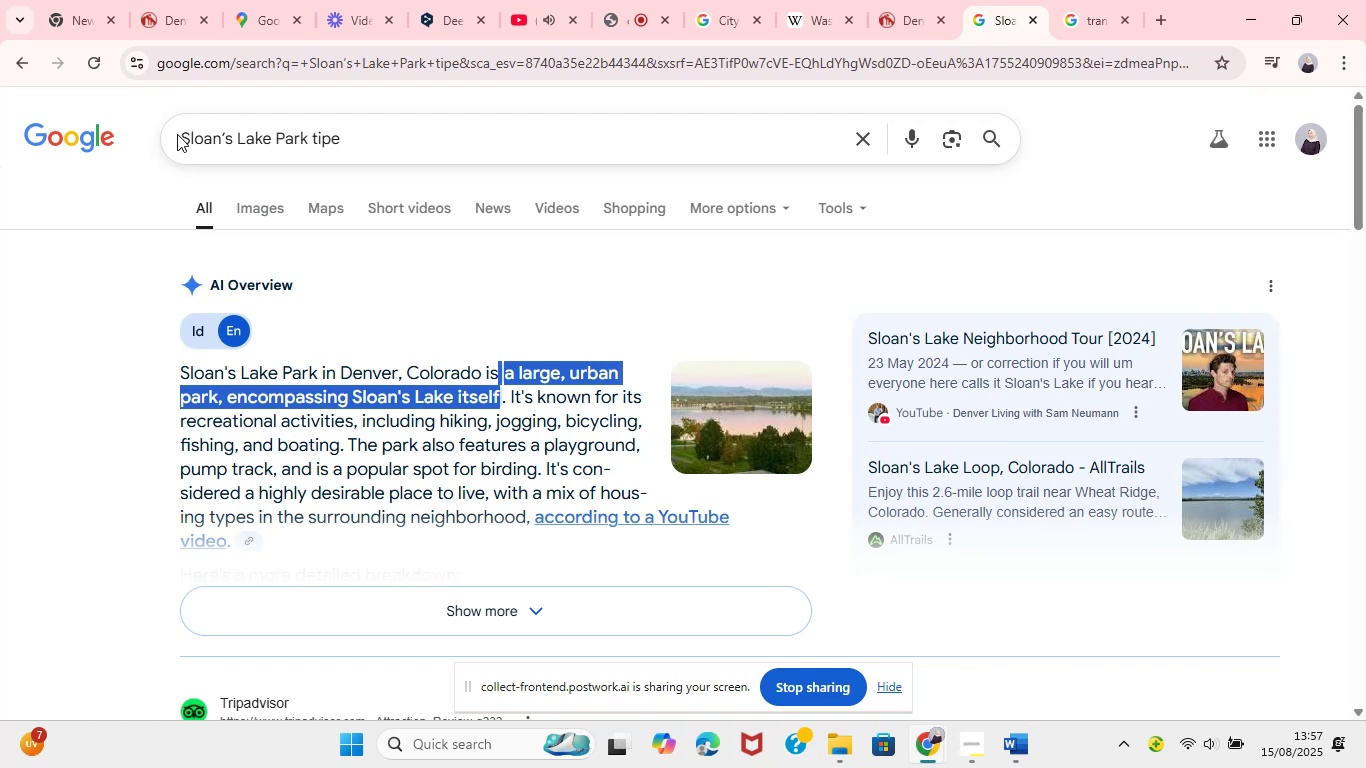 
left_click([185, 141])
 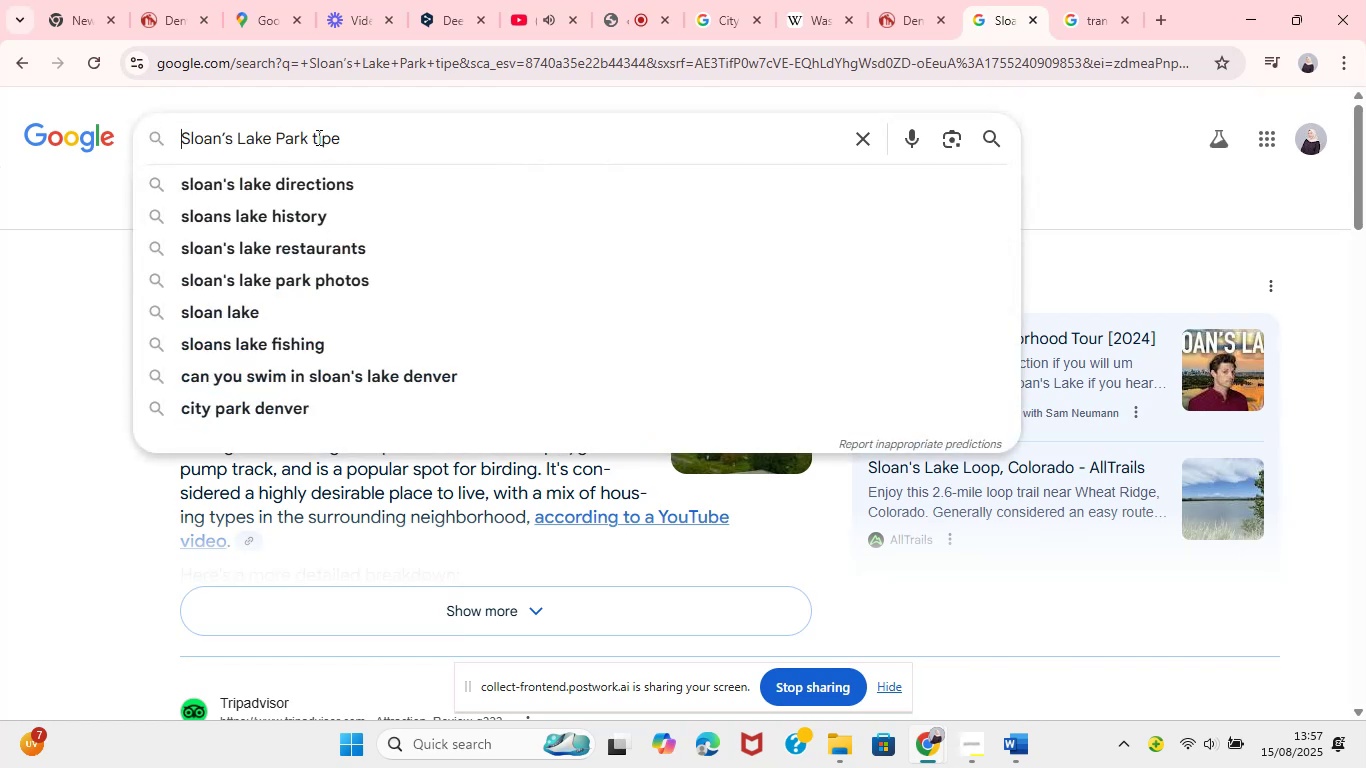 
left_click_drag(start_coordinate=[311, 136], to_coordinate=[424, 143])
 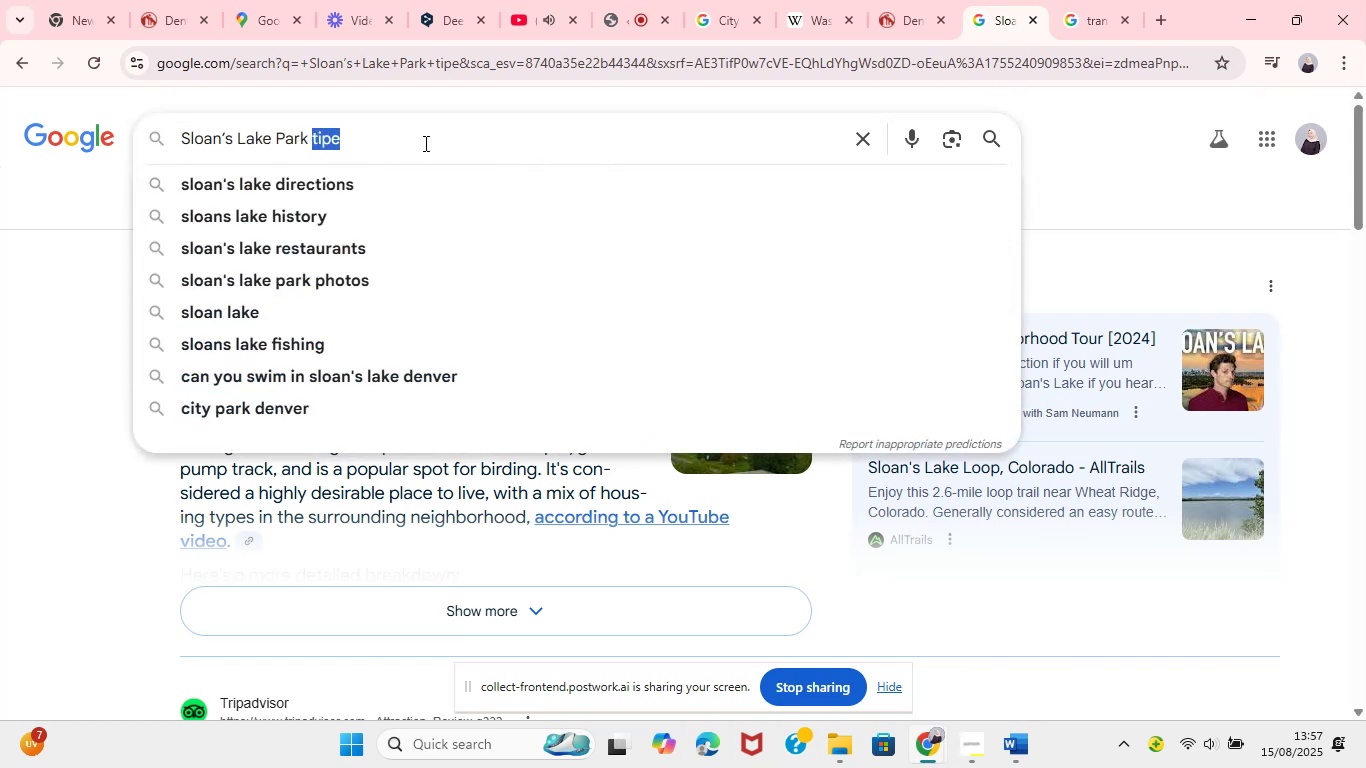 
key(Control+V)
 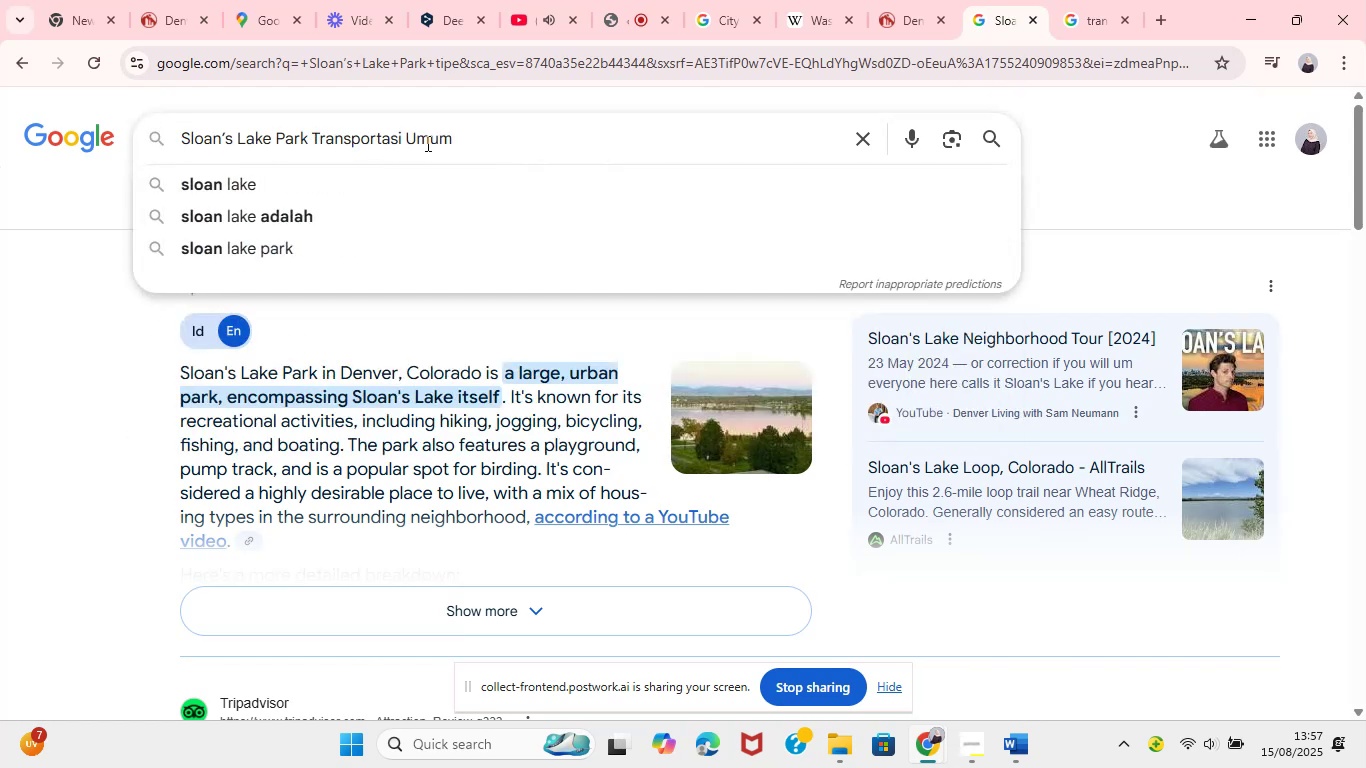 
key(Enter)
 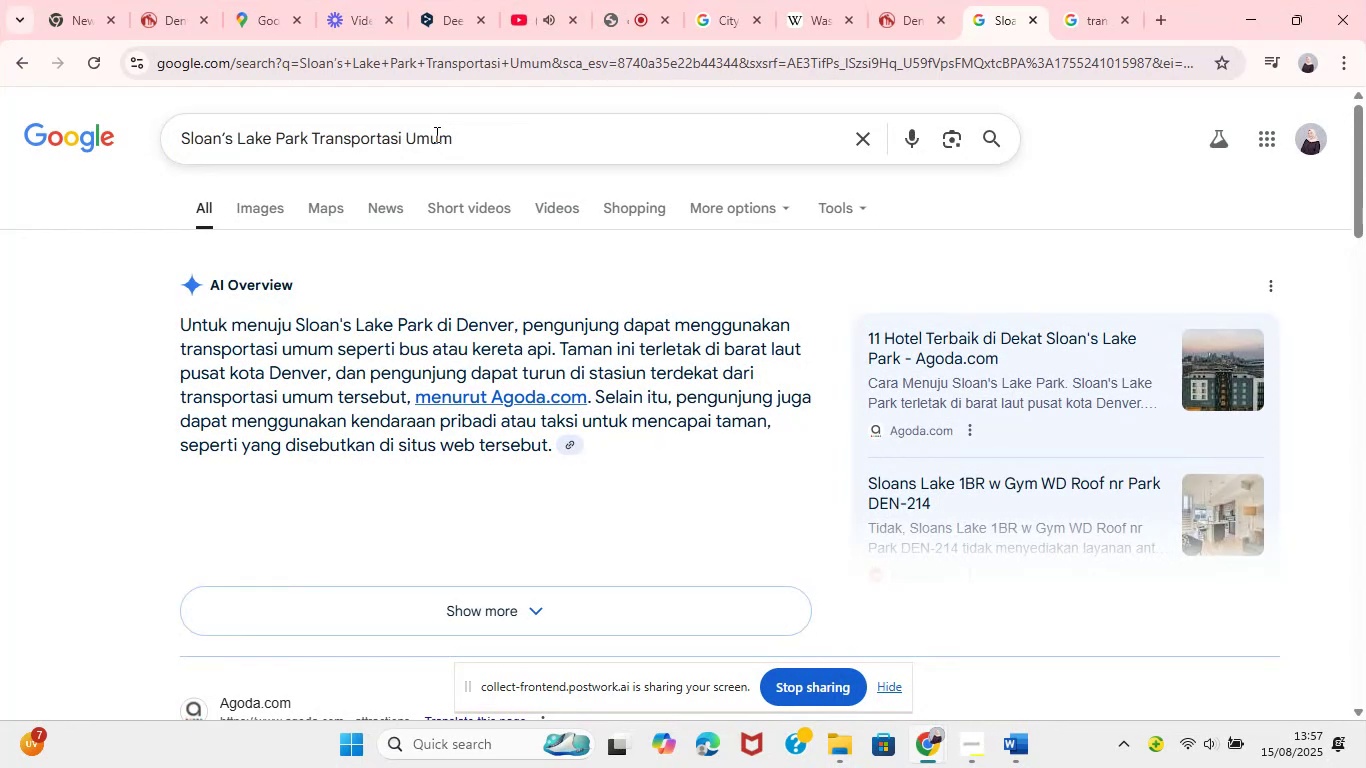 
wait(12.29)
 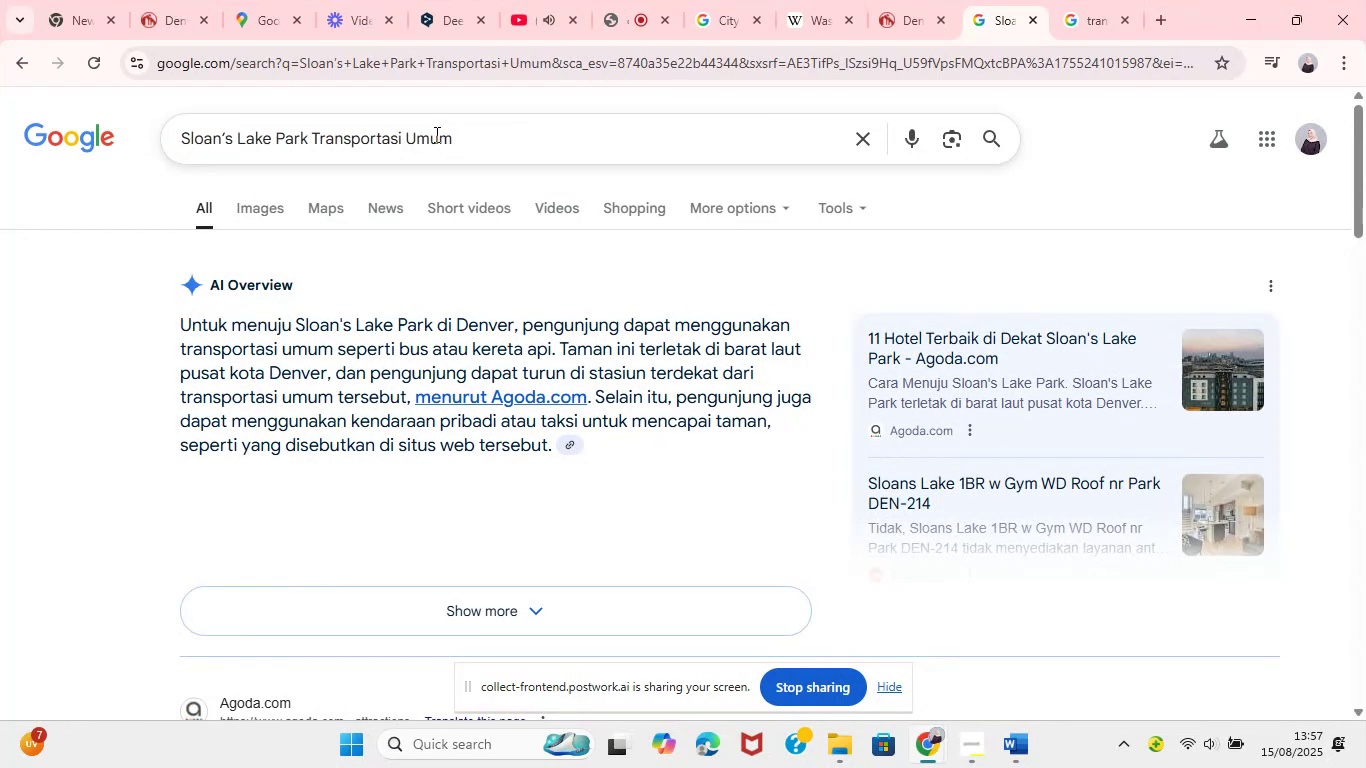 
left_click_drag(start_coordinate=[399, 351], to_coordinate=[552, 346])
 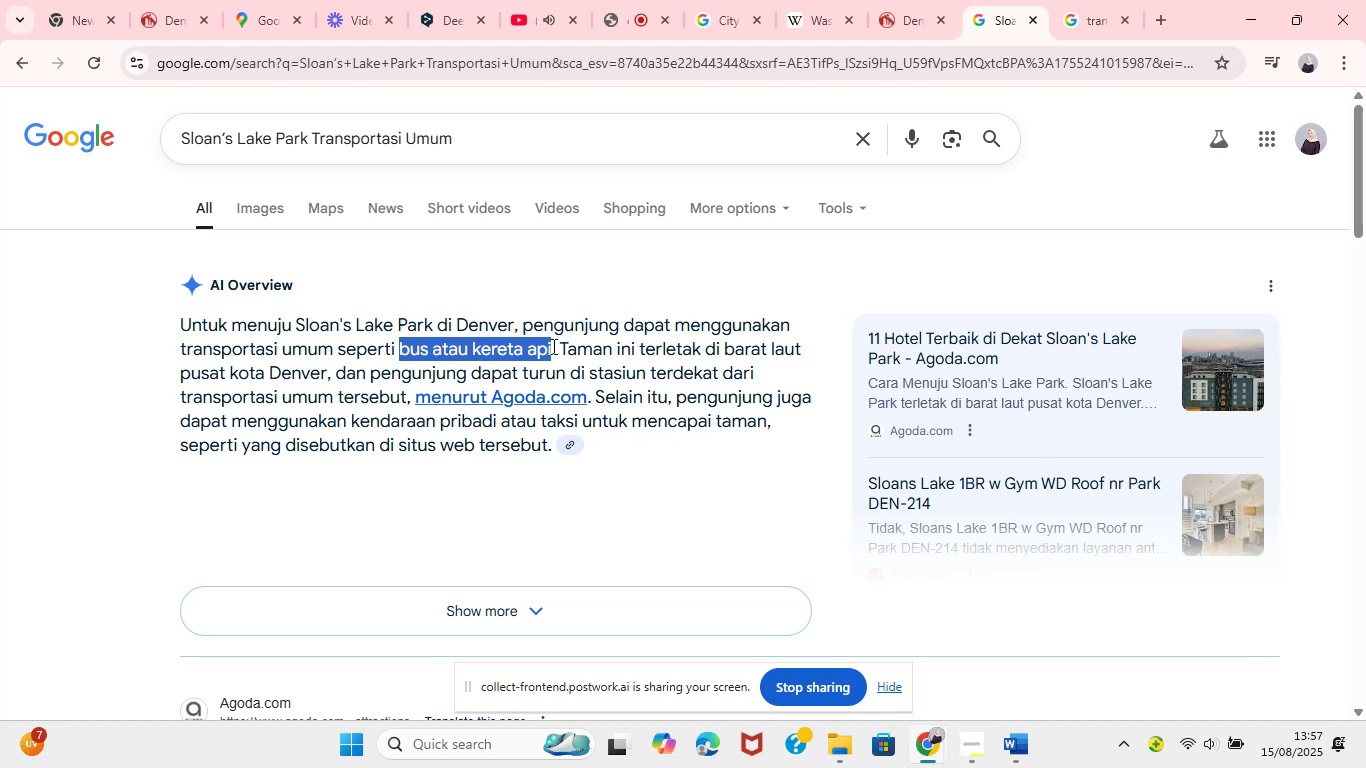 
key(Control+C)
 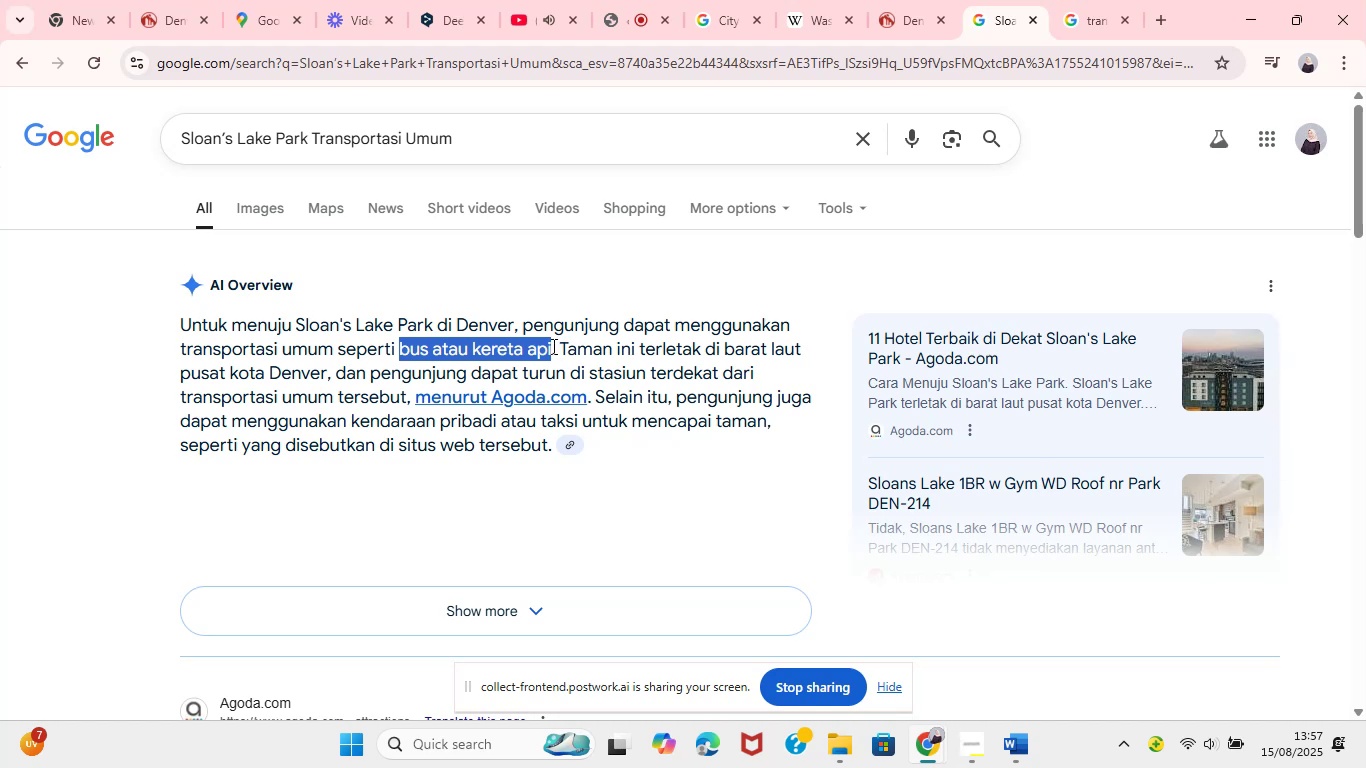 
key(Control+C)
 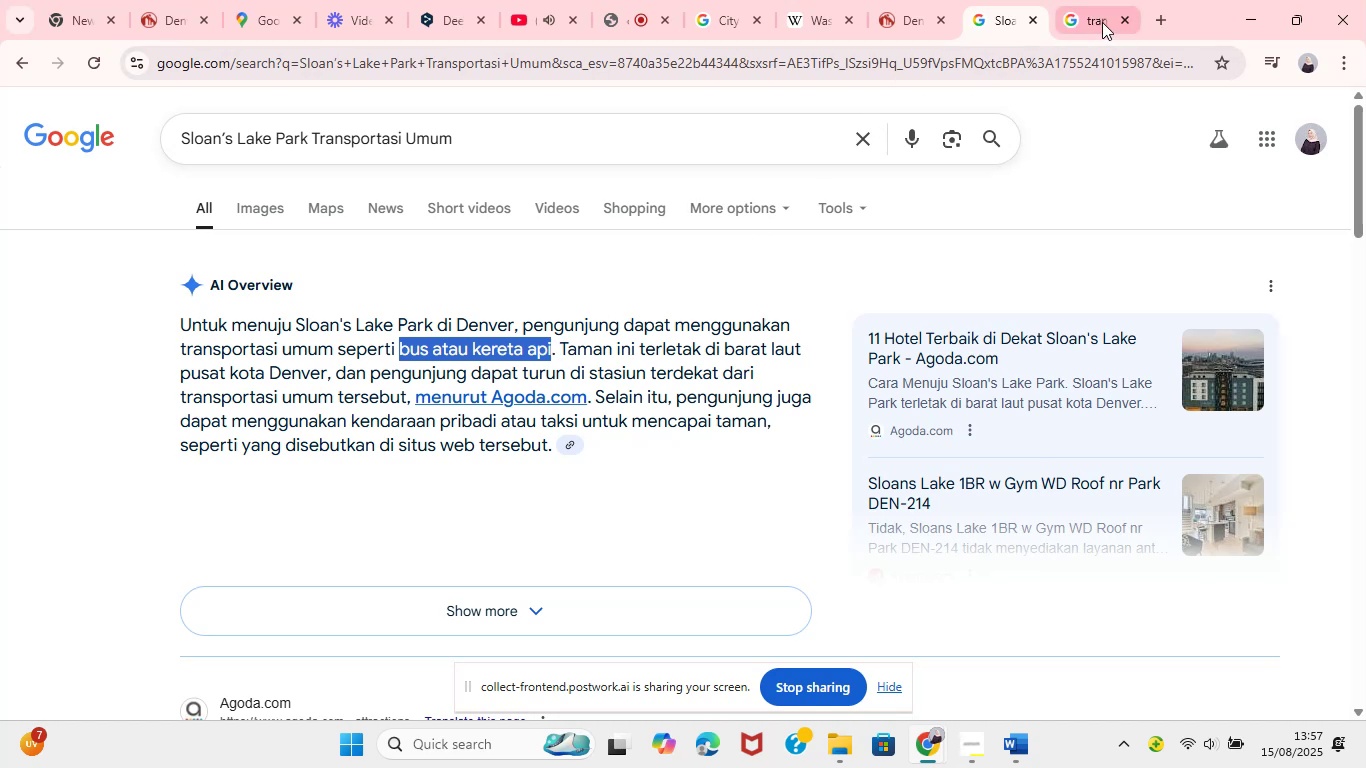 
left_click([1104, 19])
 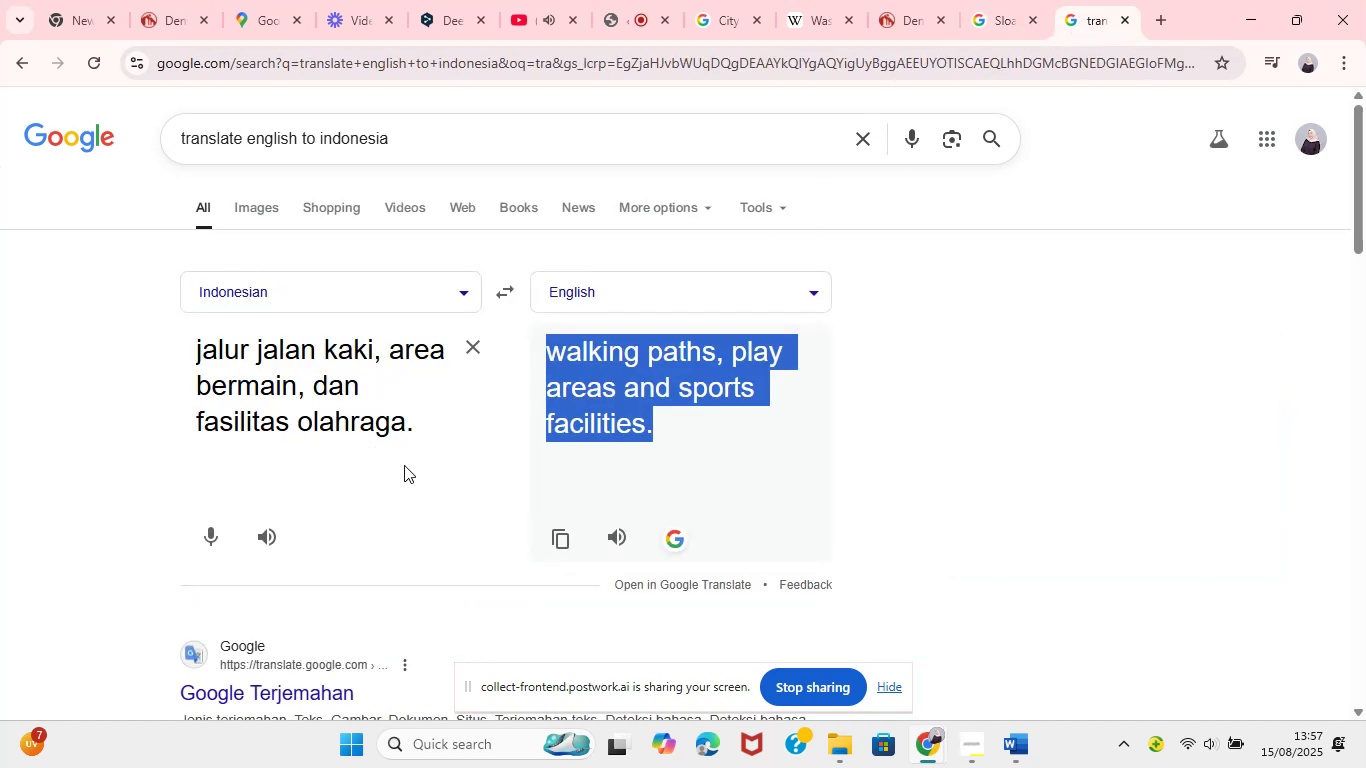 
left_click([362, 428])
 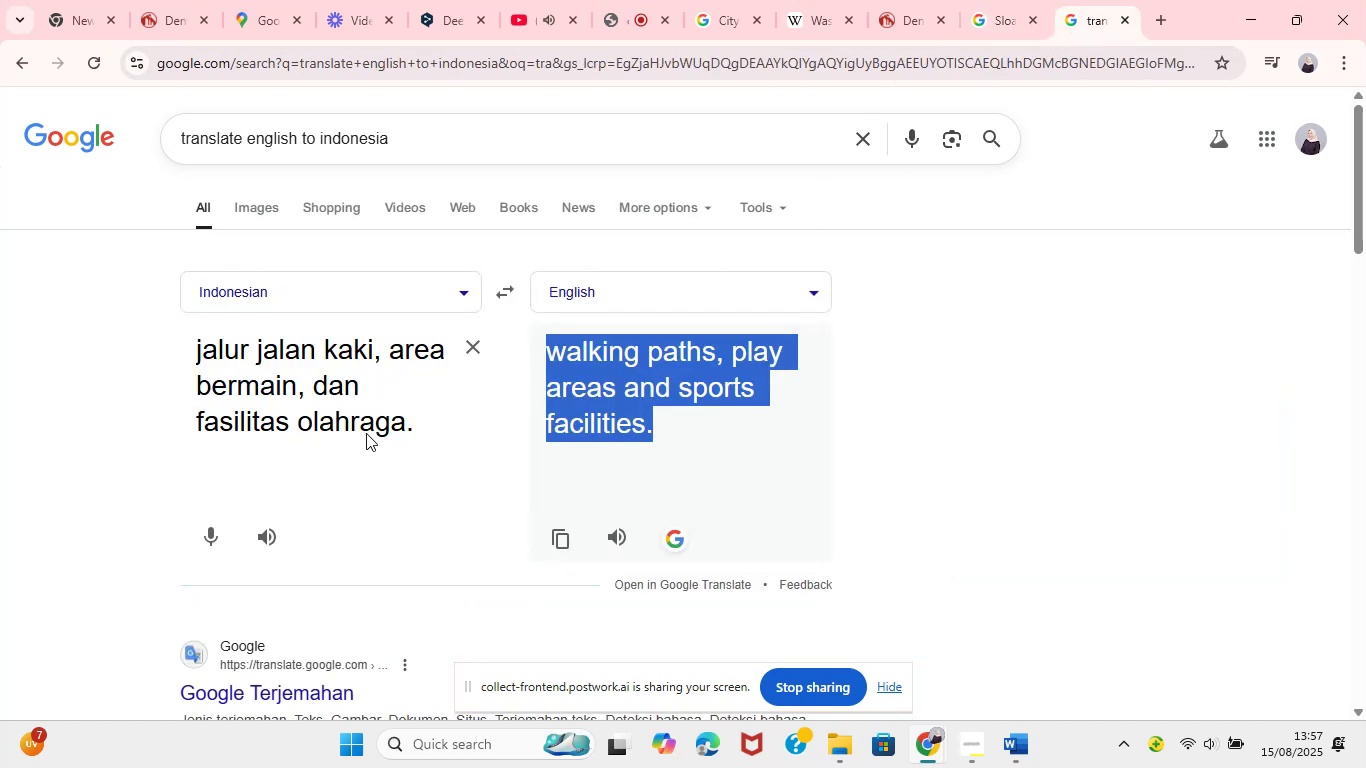 
key(Control+A)
 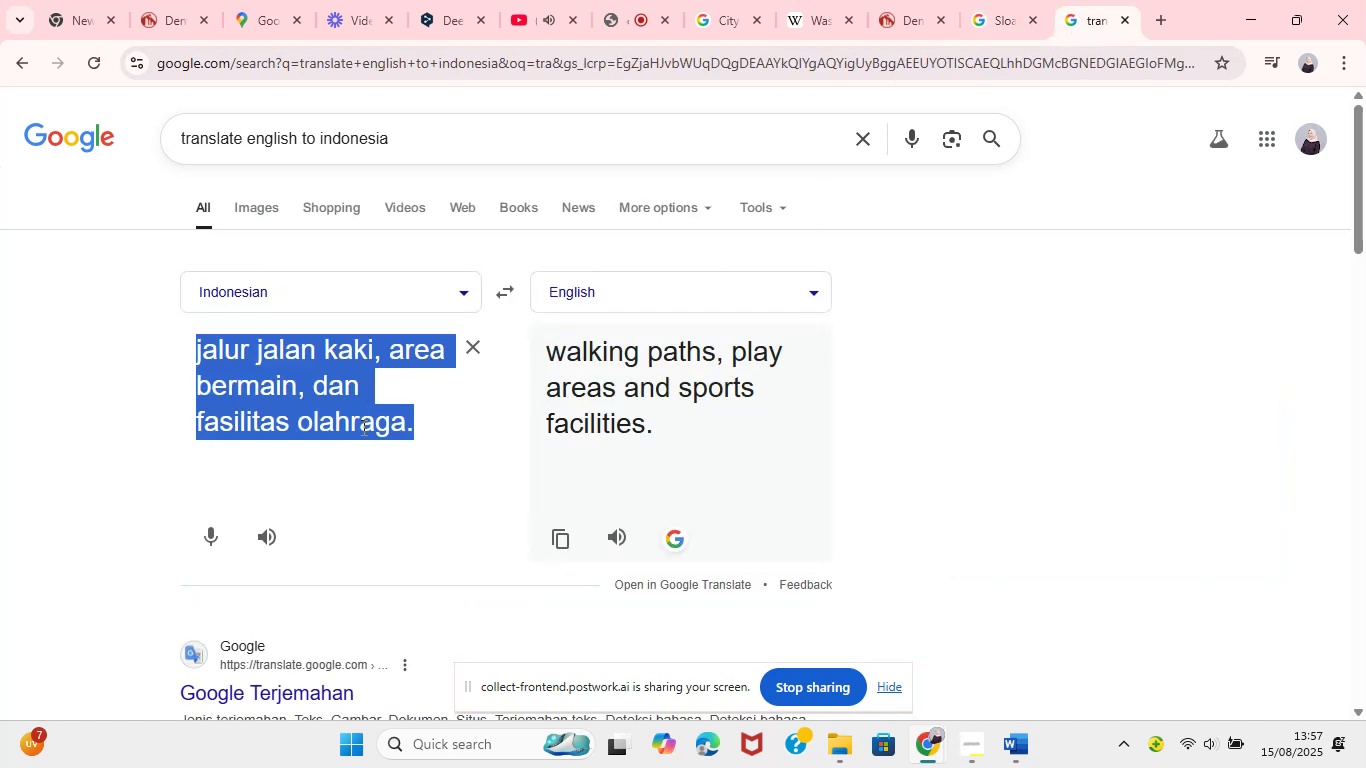 
key(Control+V)
 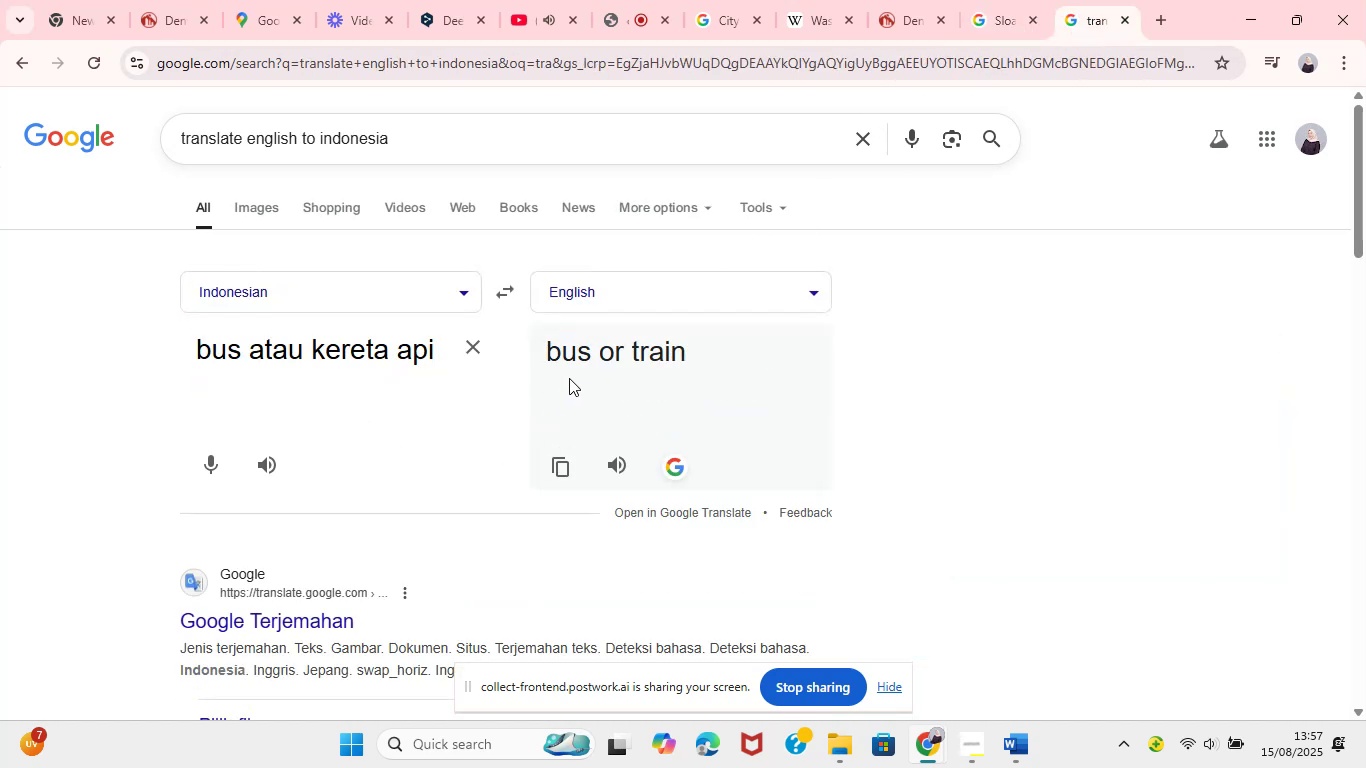 
left_click_drag(start_coordinate=[550, 350], to_coordinate=[704, 351])
 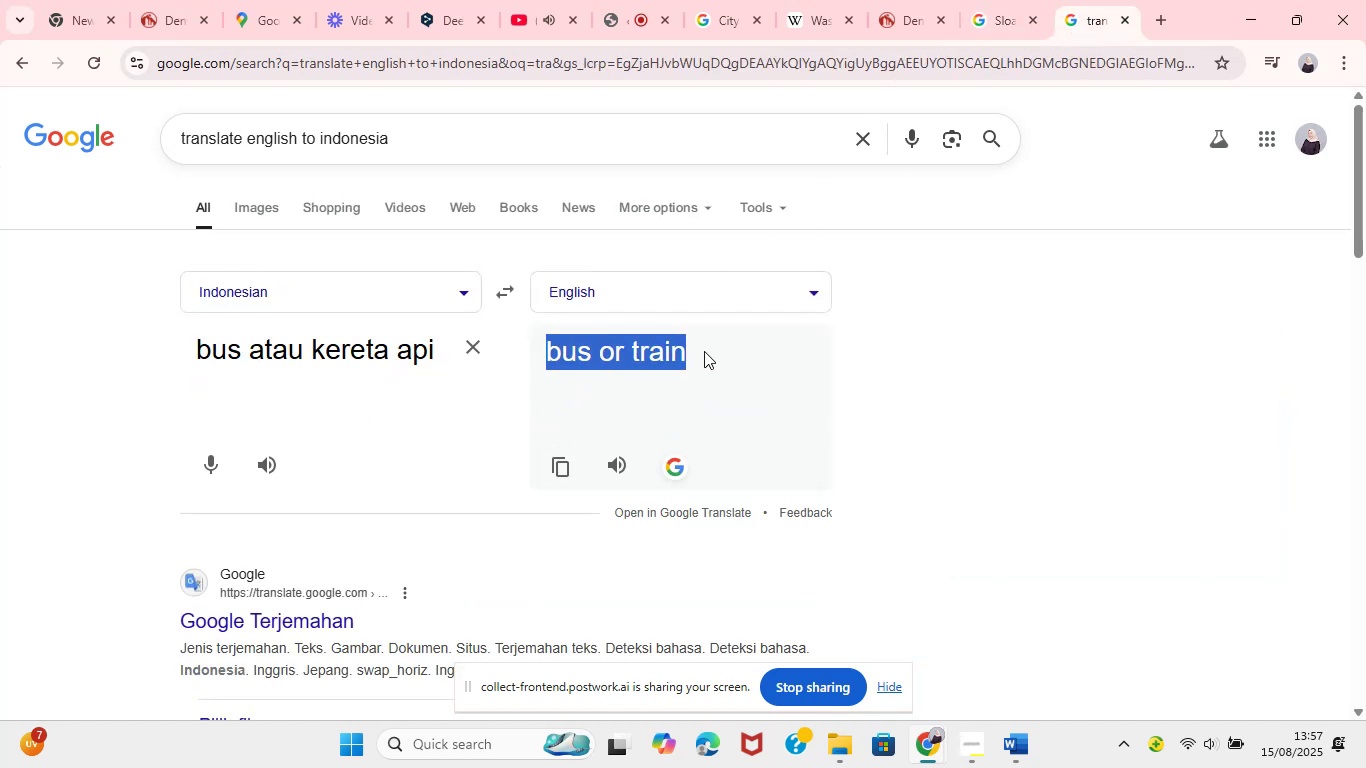 
key(Control+C)
 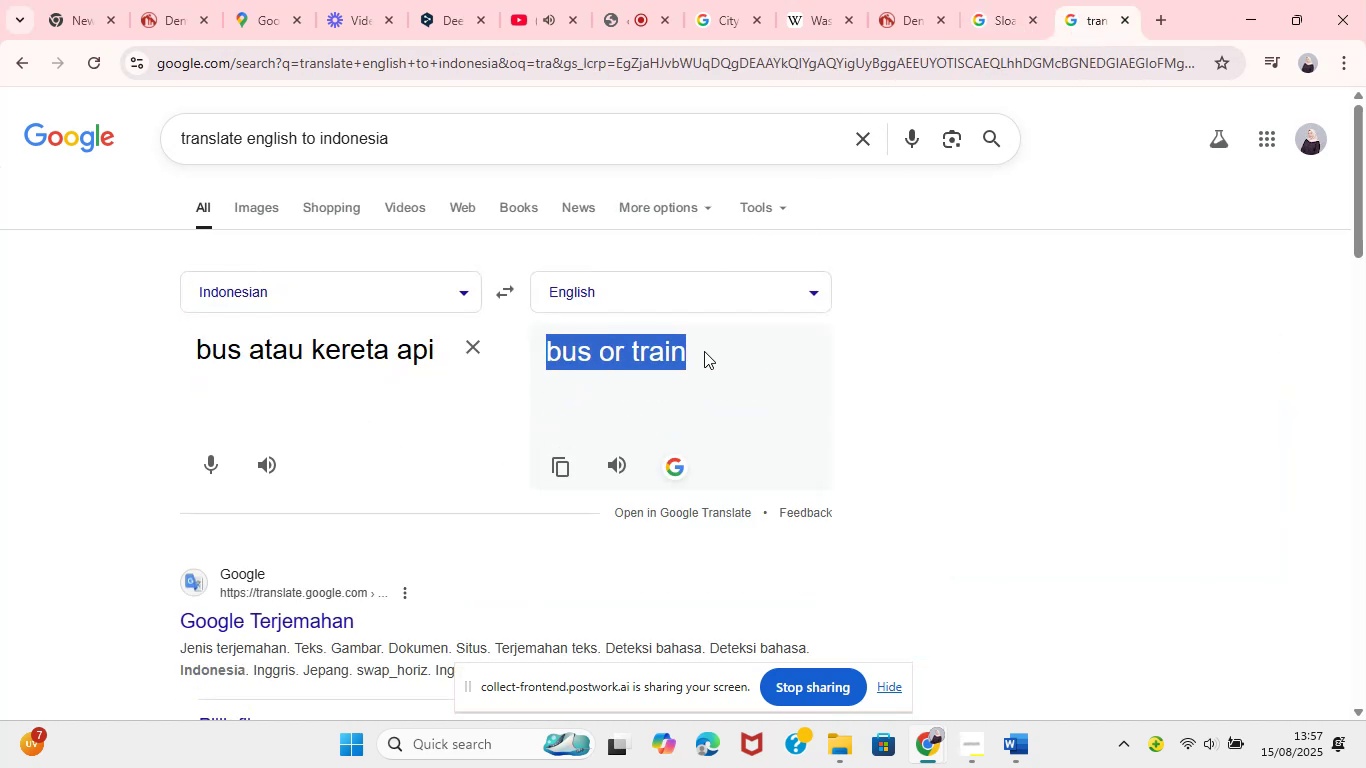 
key(Control+C)
 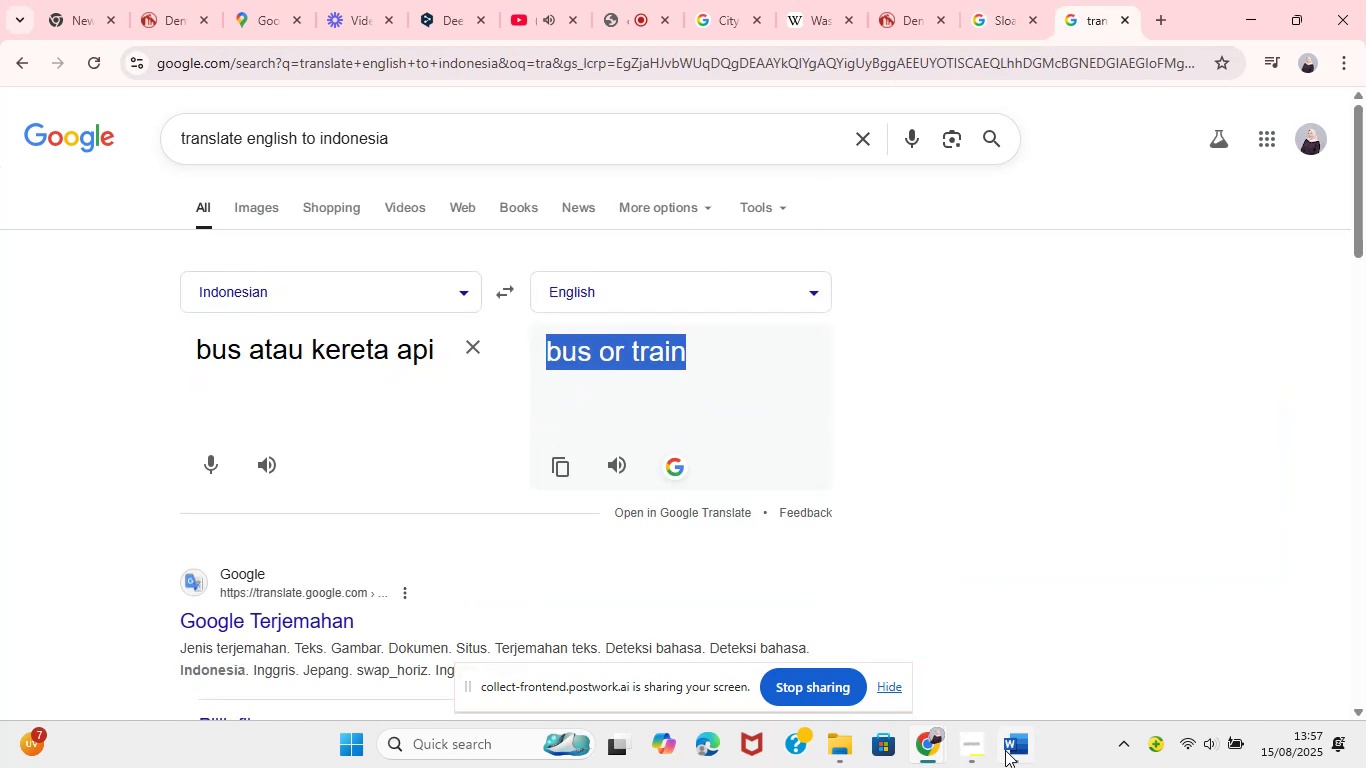 
left_click([1007, 754])
 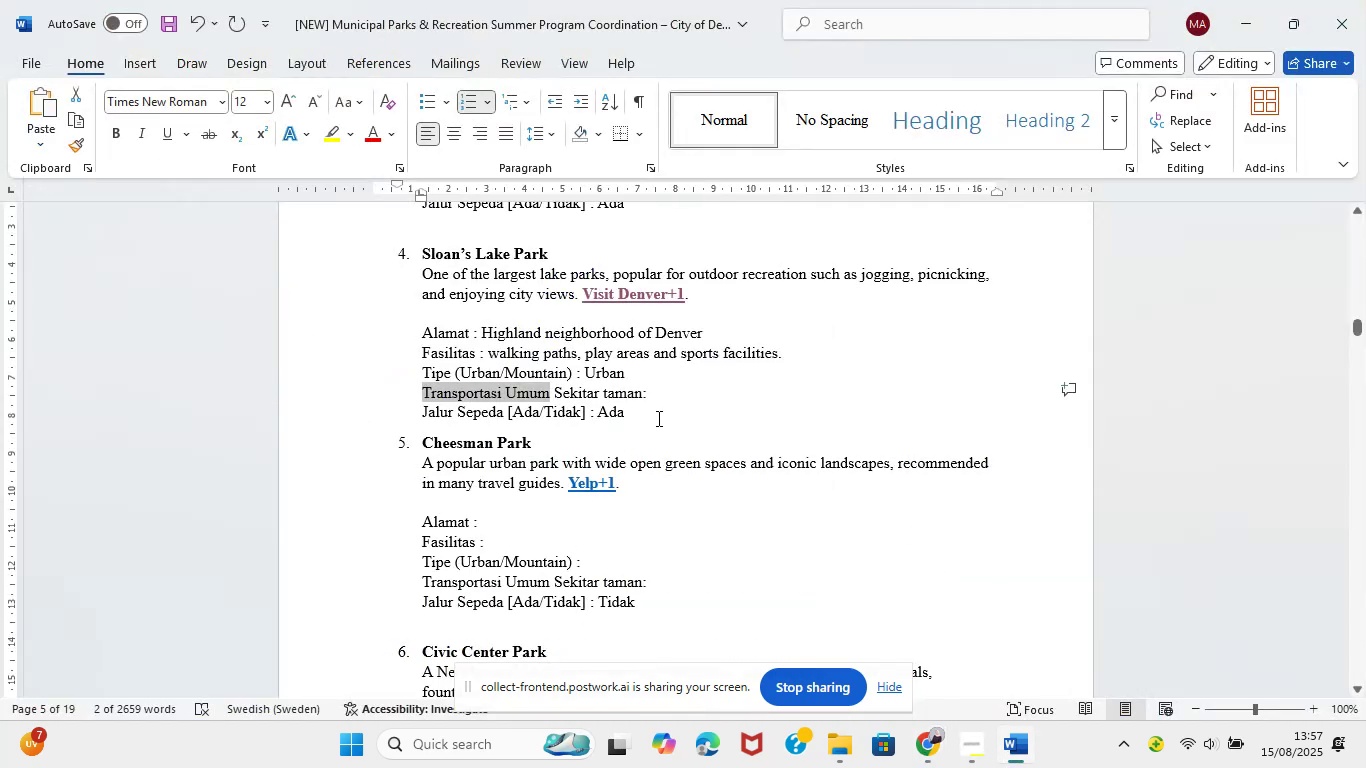 
left_click([675, 396])
 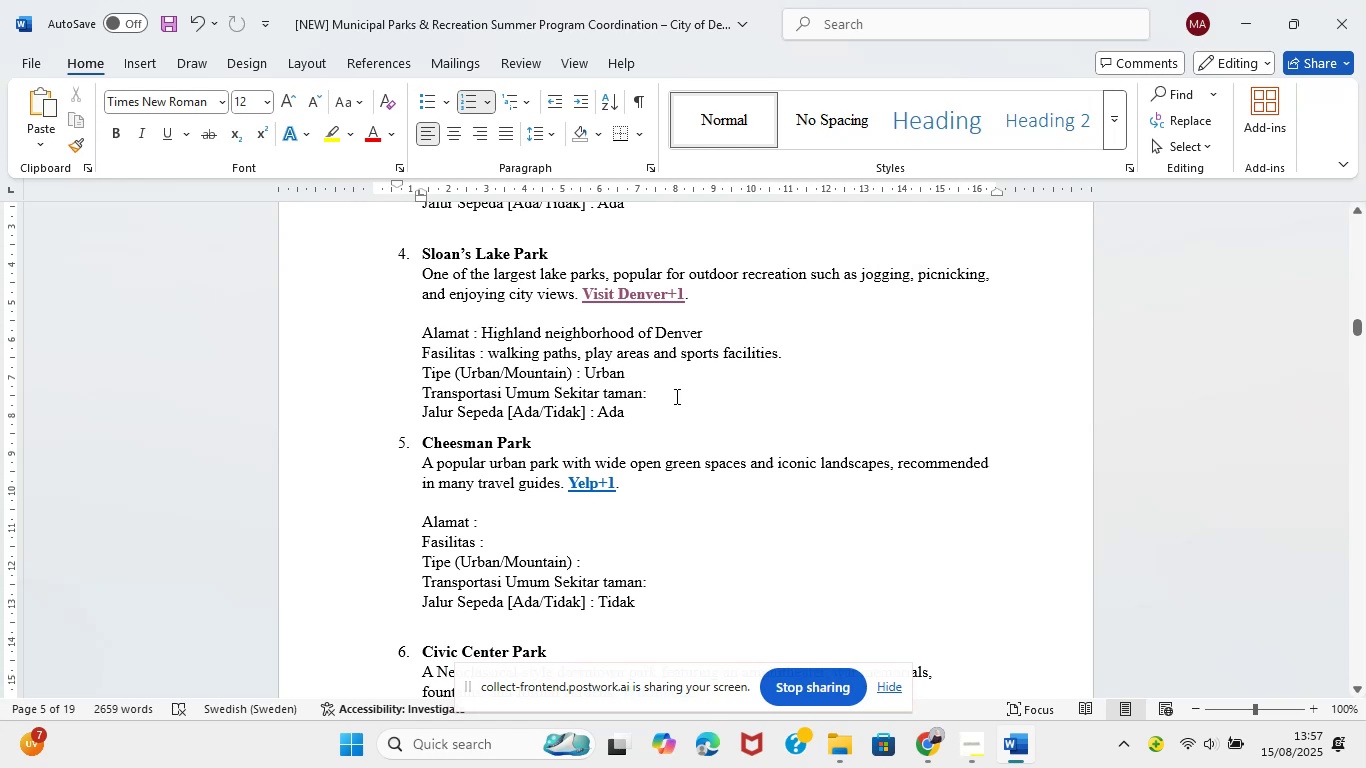 
key(Control+V)
 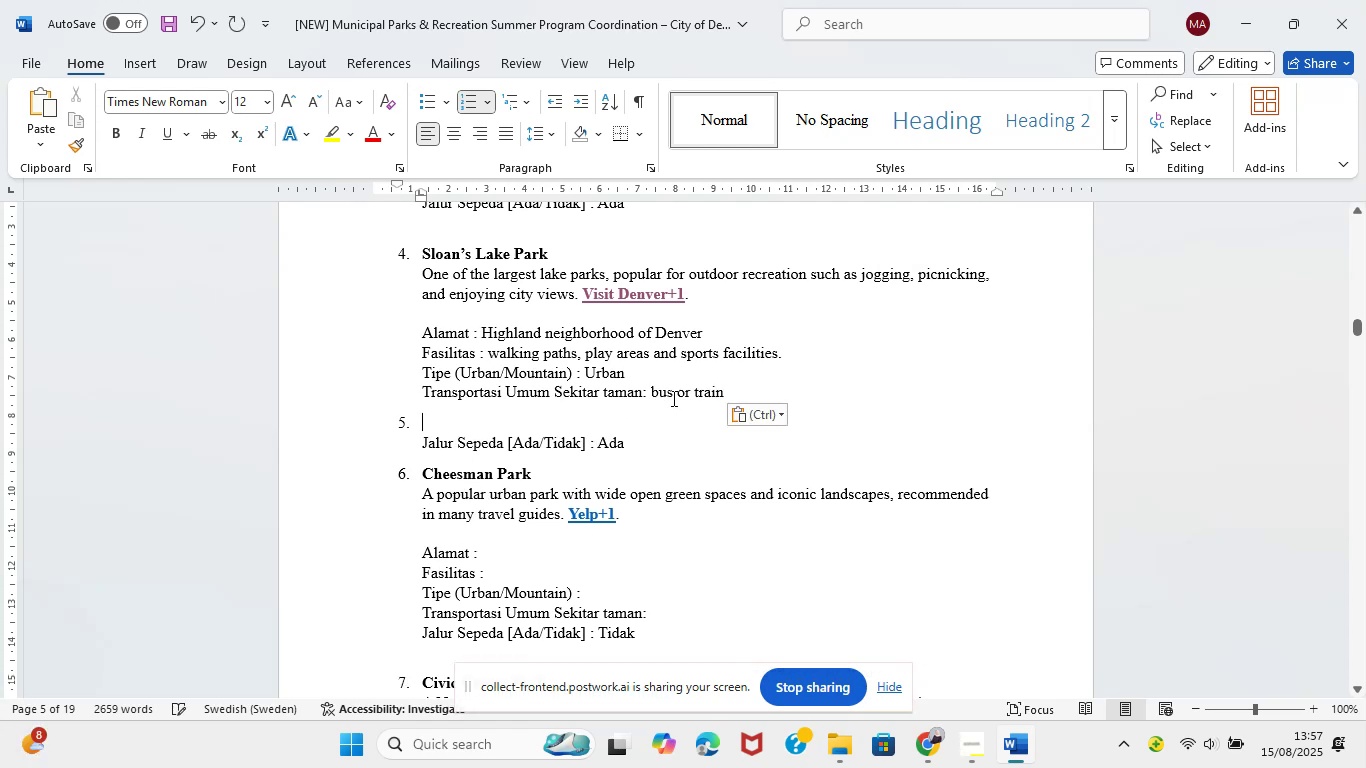 
hold_key(key=Backspace, duration=0.51)
 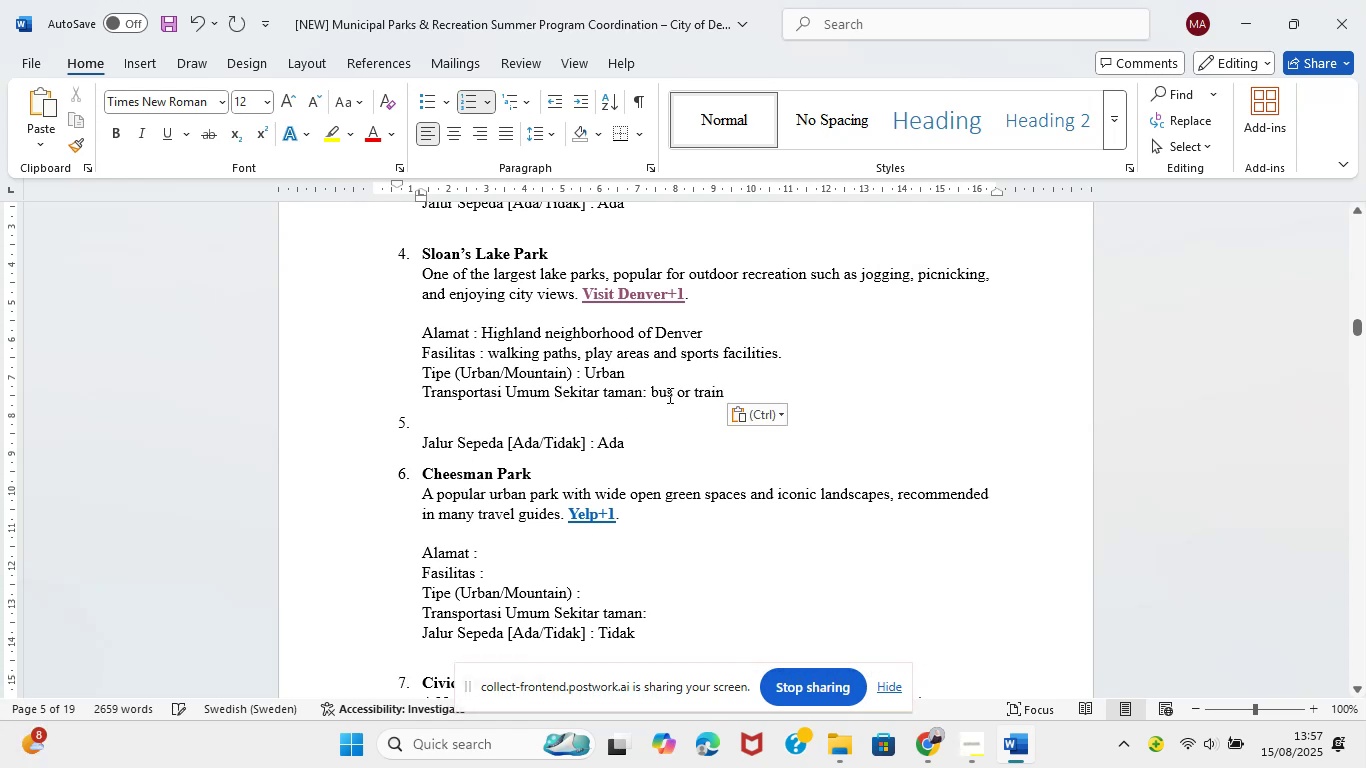 
key(Backspace)
 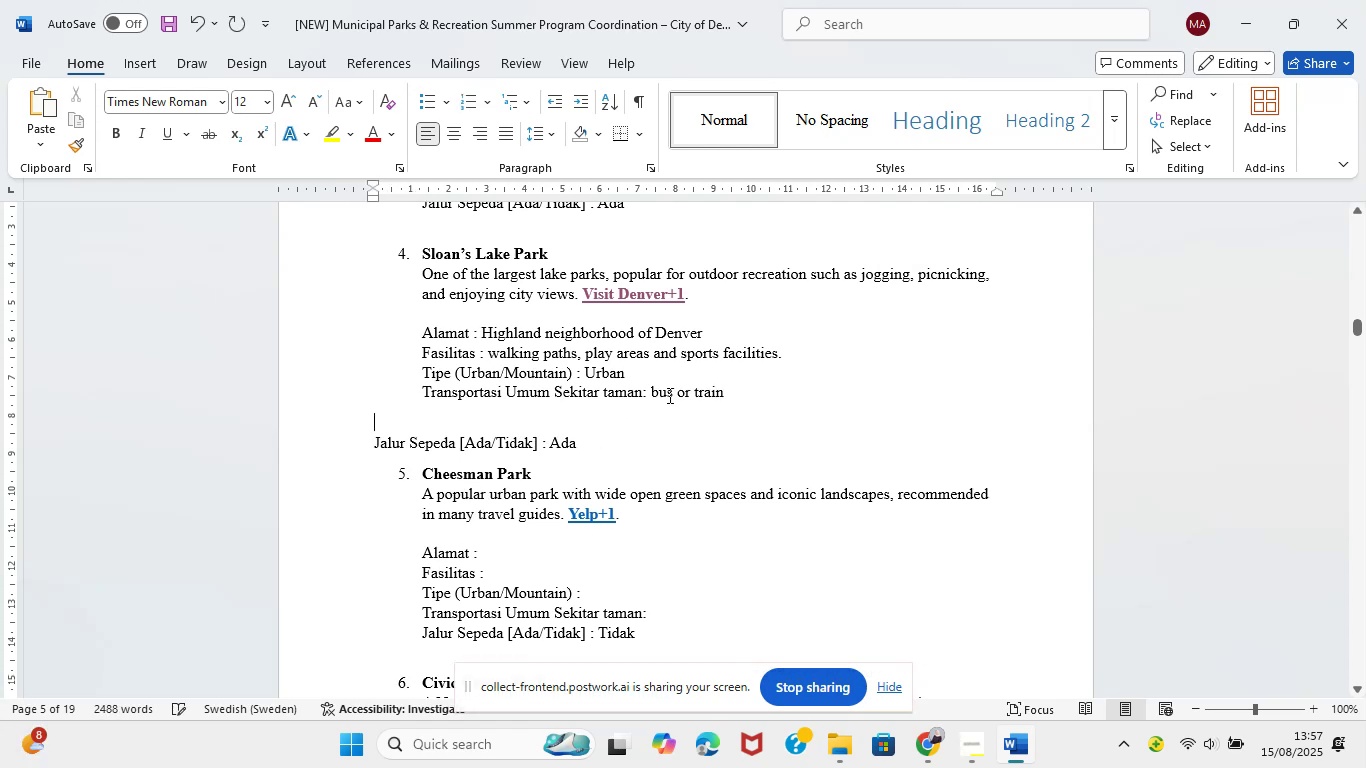 
key(Backspace)
 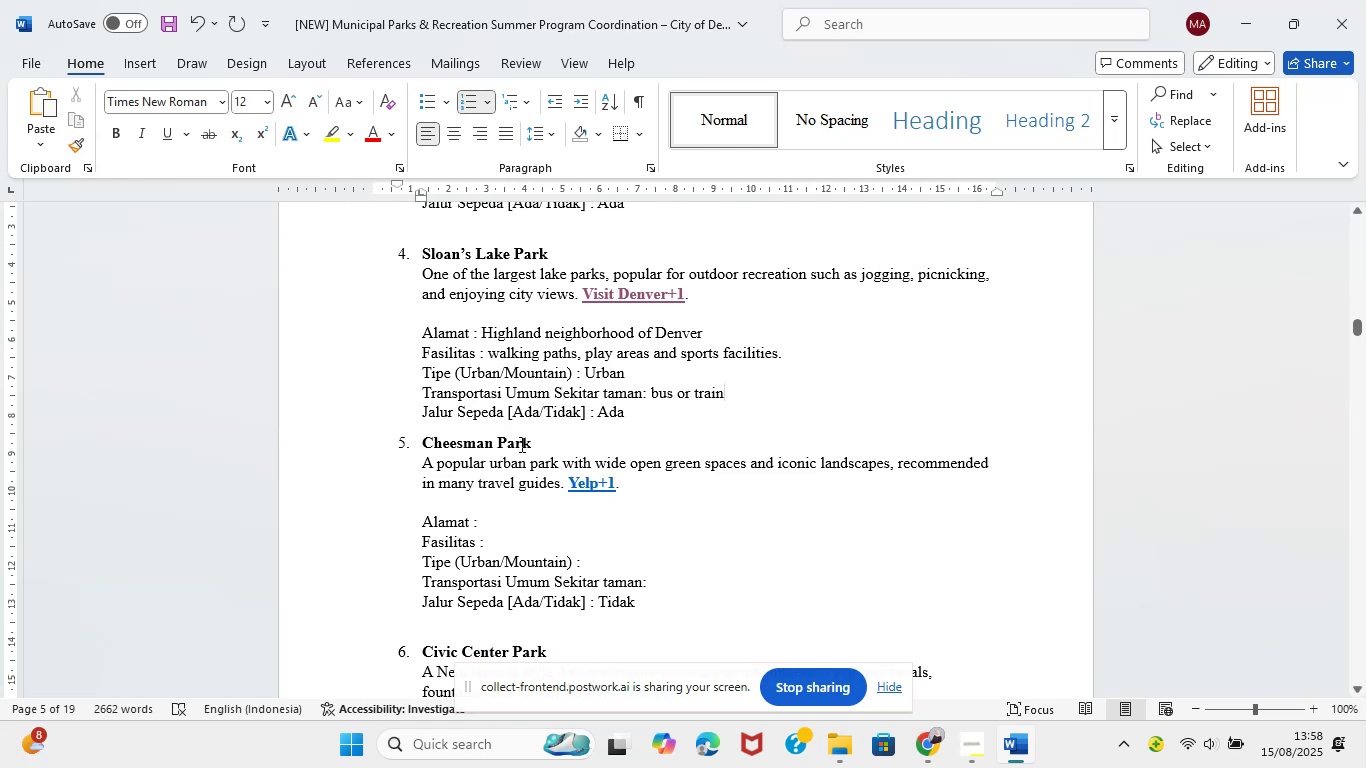 
wait(5.26)
 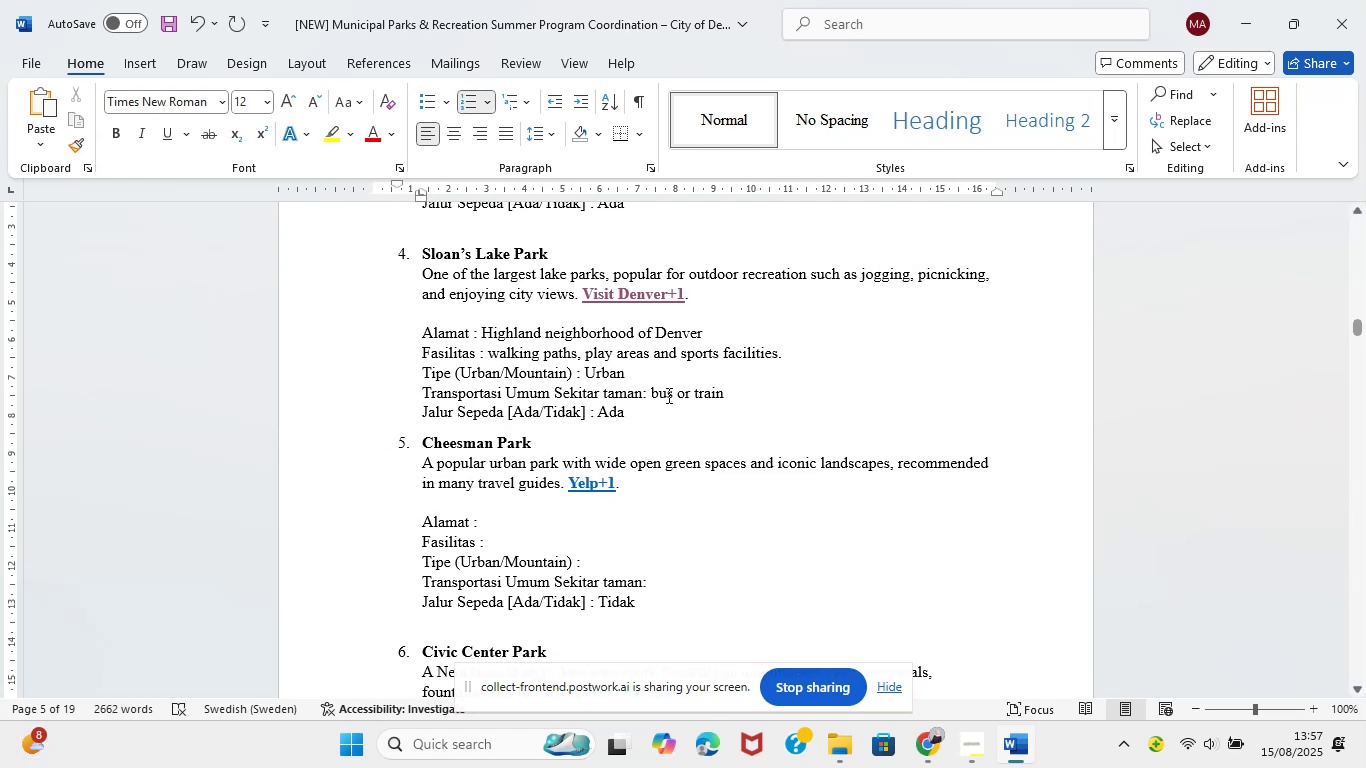 
hold_key(key=ControlLeft, duration=1.31)
left_click([597, 488])
 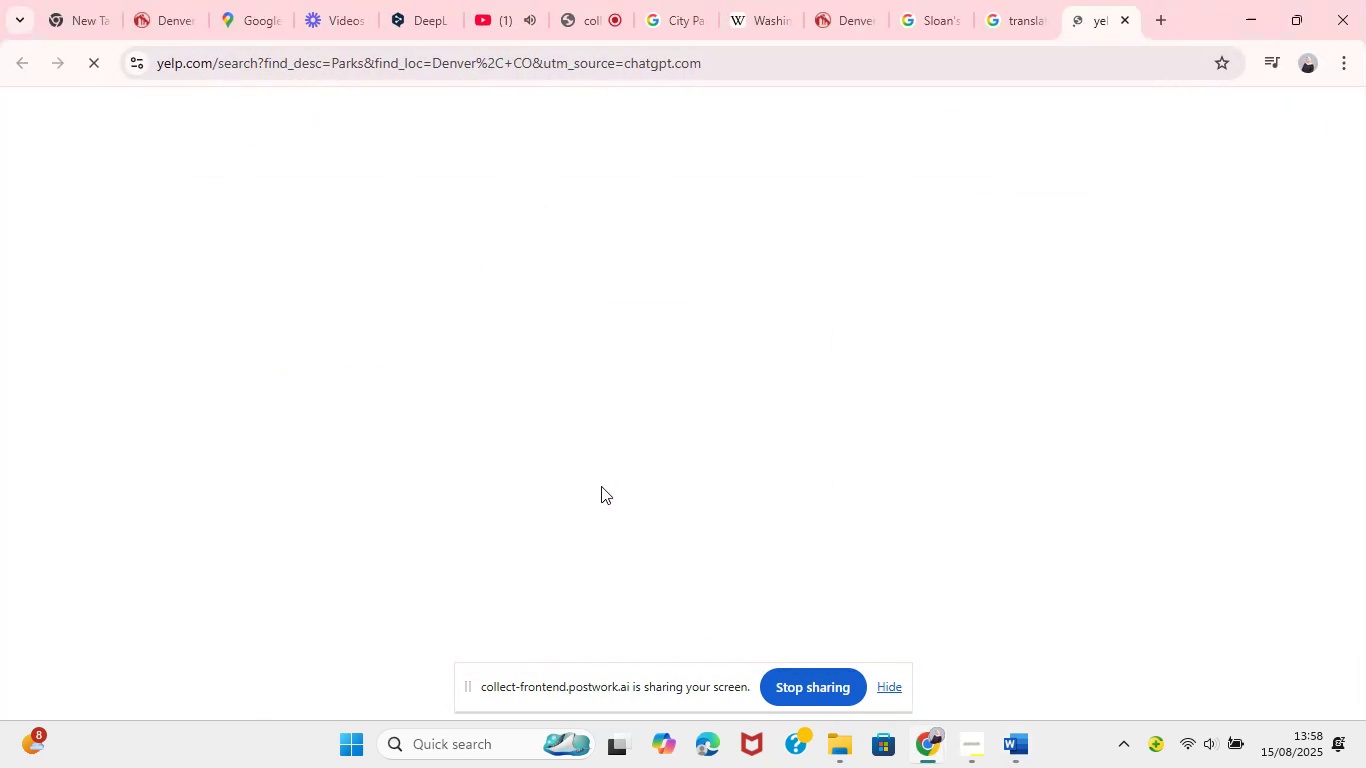 
left_click([843, 15])
 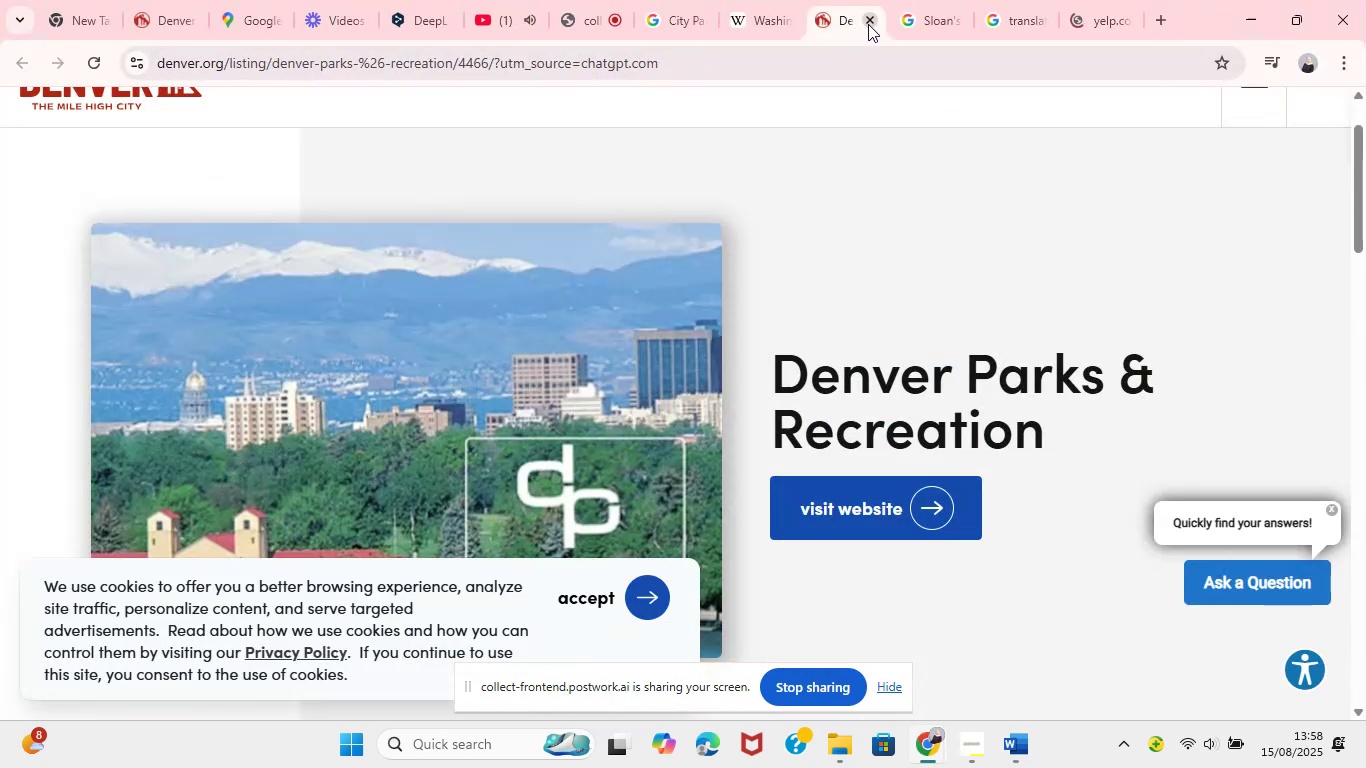 
left_click([868, 24])
 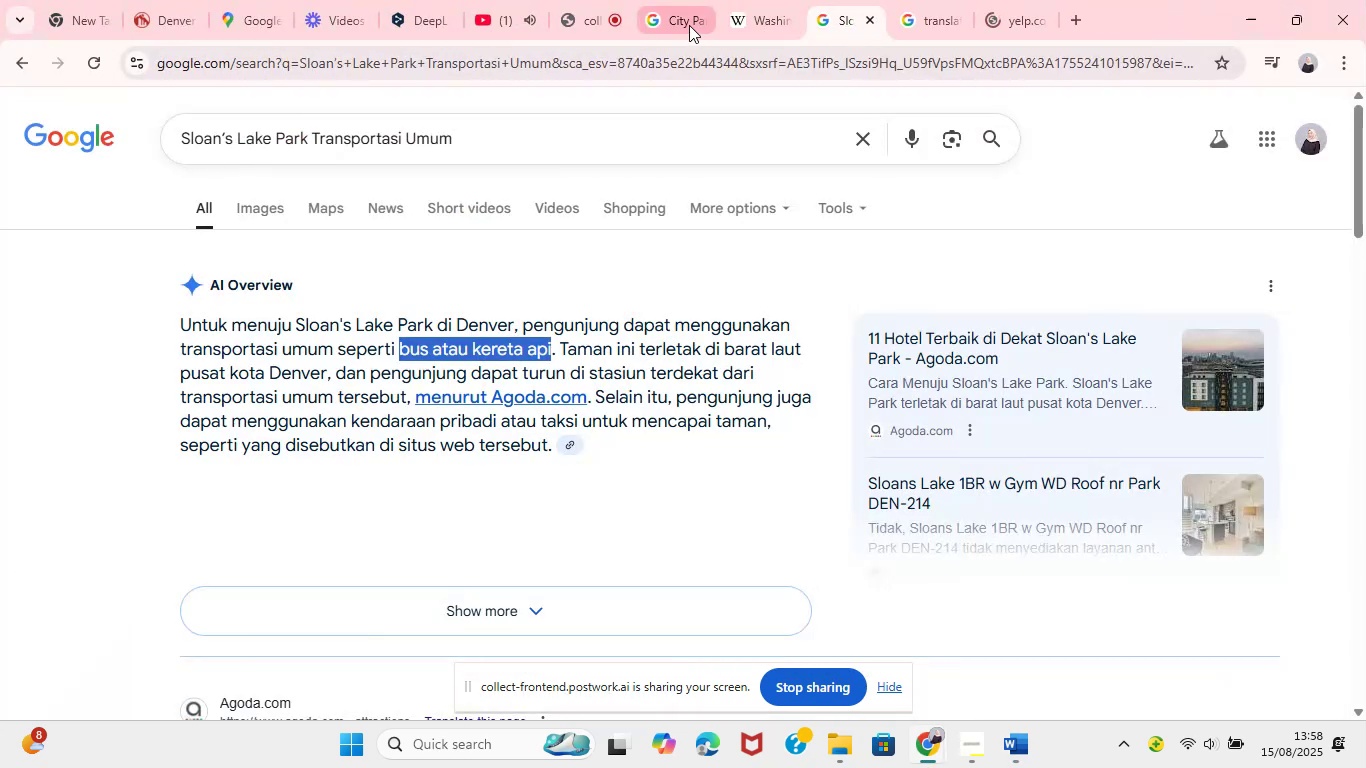 
left_click([689, 25])
 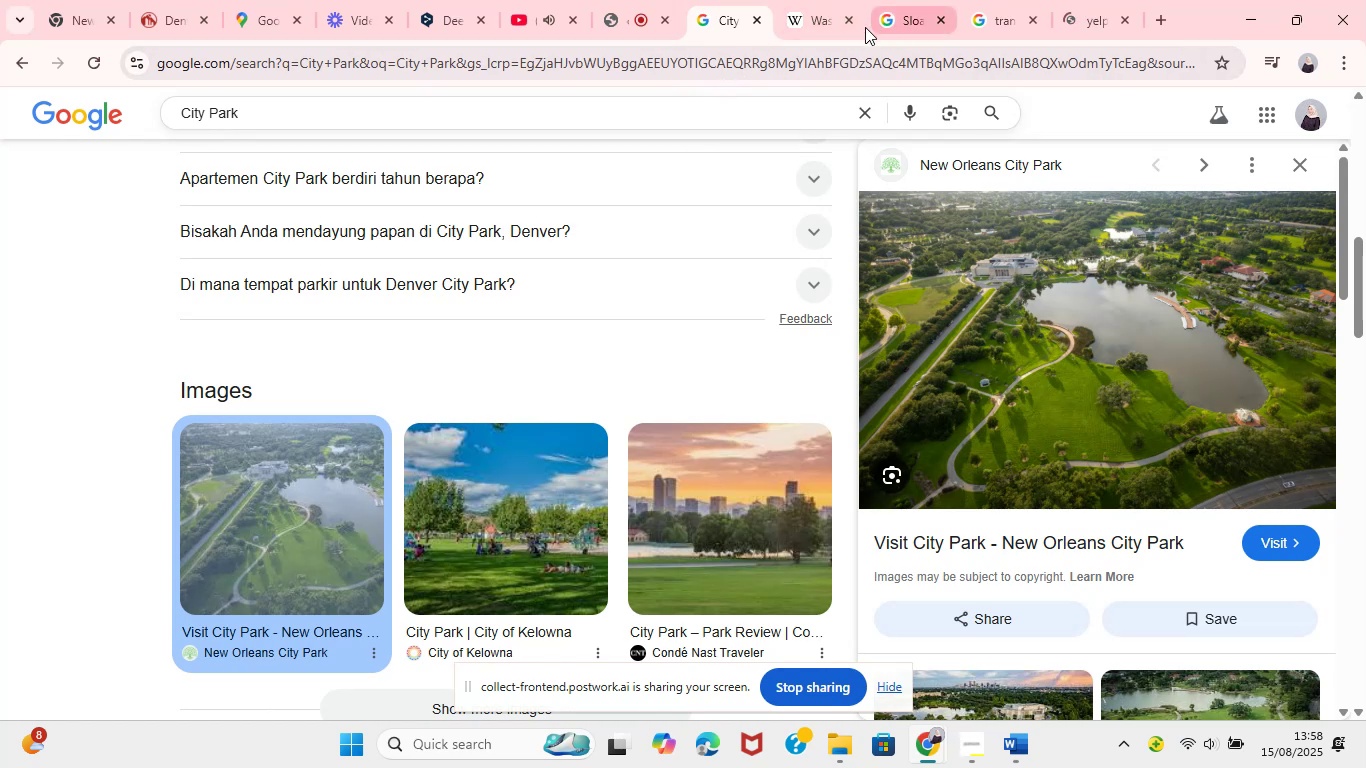 
left_click([759, 22])
 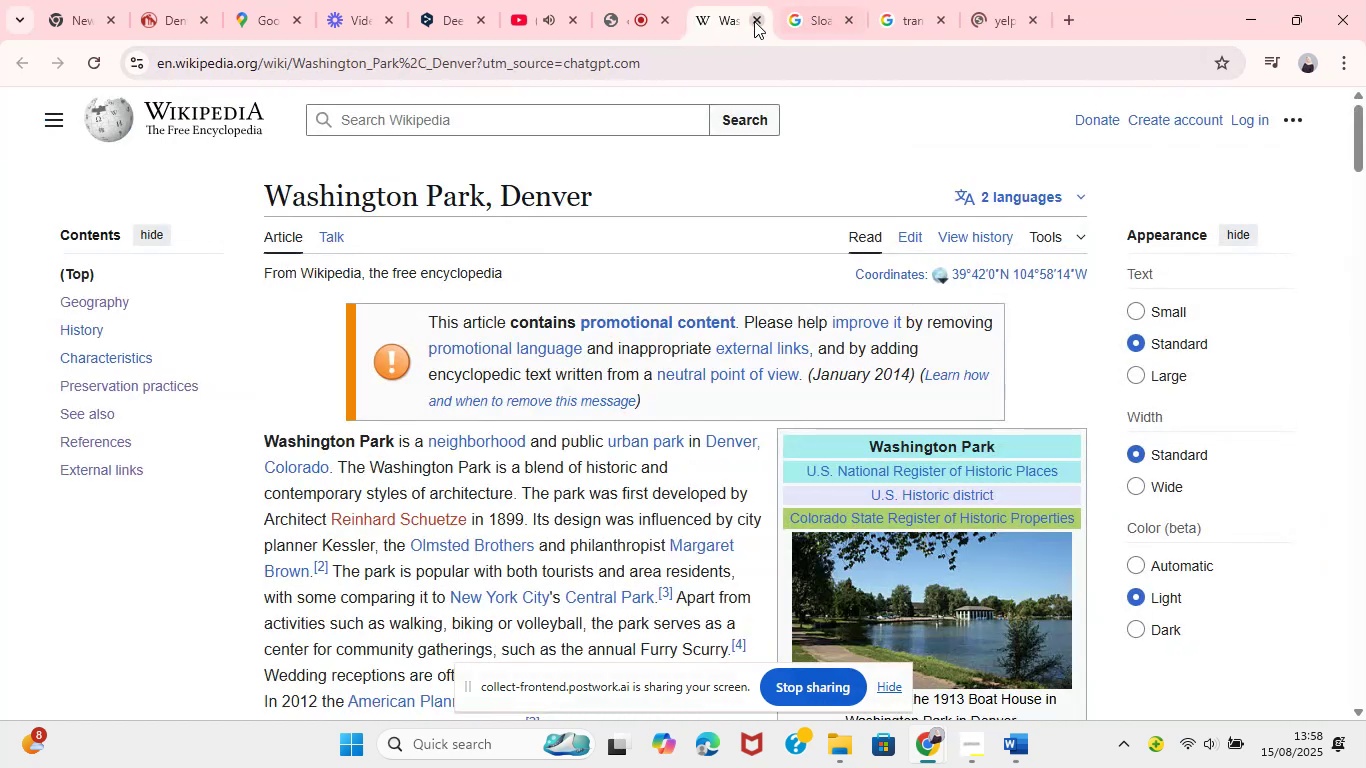 
left_click([754, 20])
 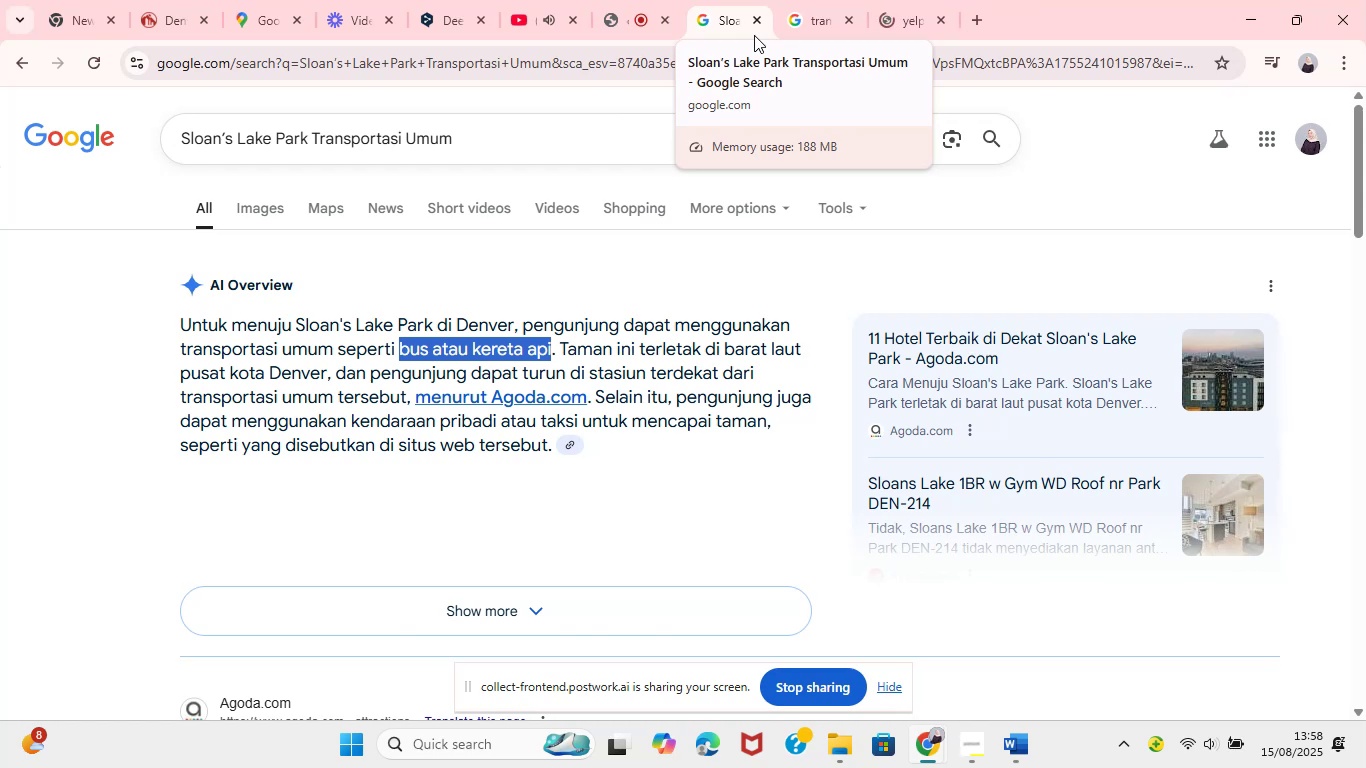 
wait(12.84)
 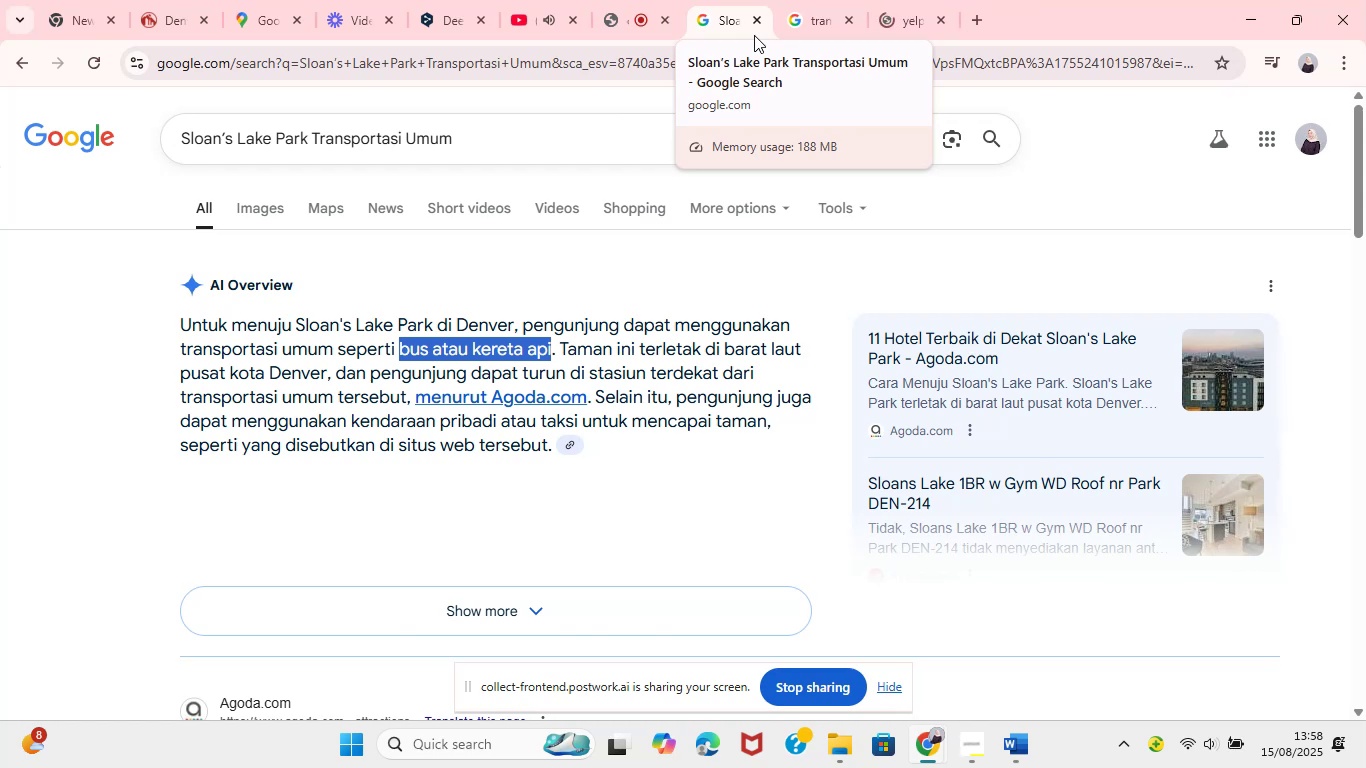 
left_click([1071, 0])
 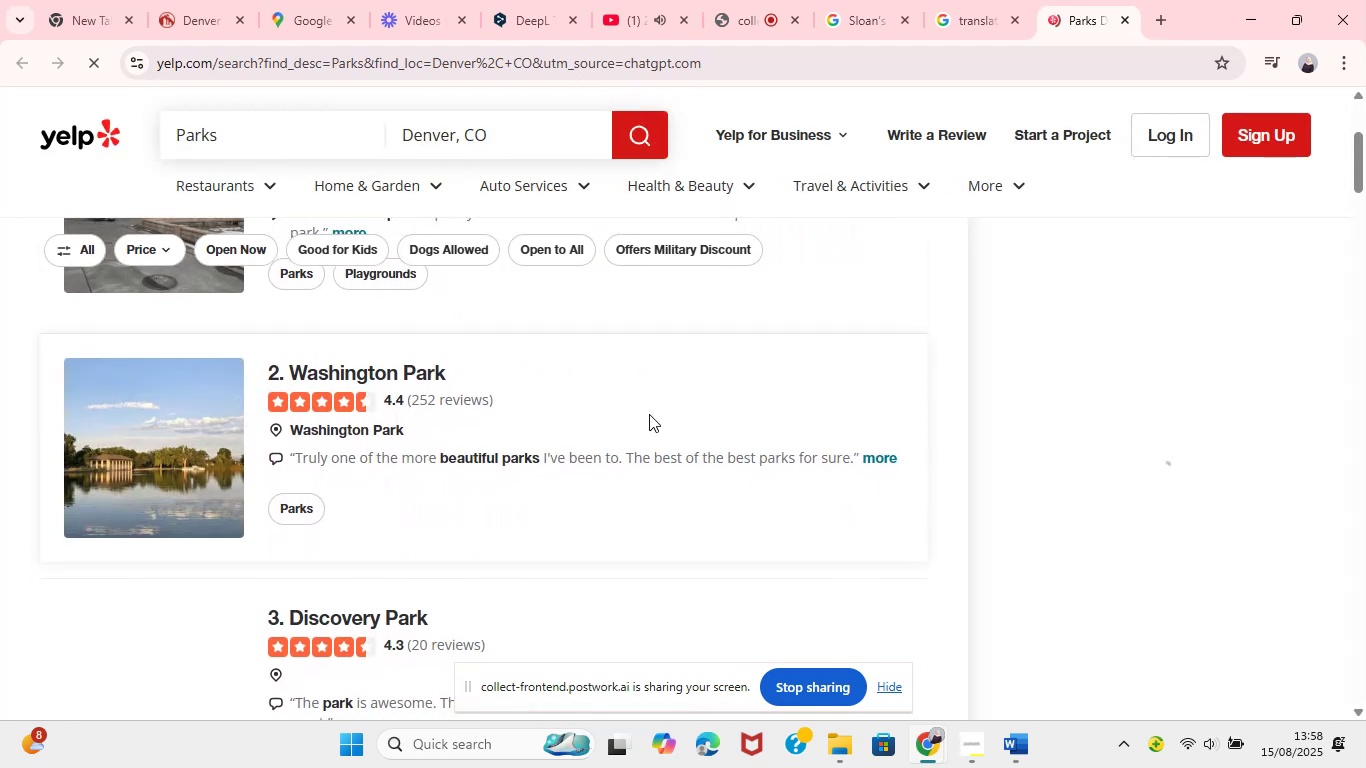 
wait(15.8)
 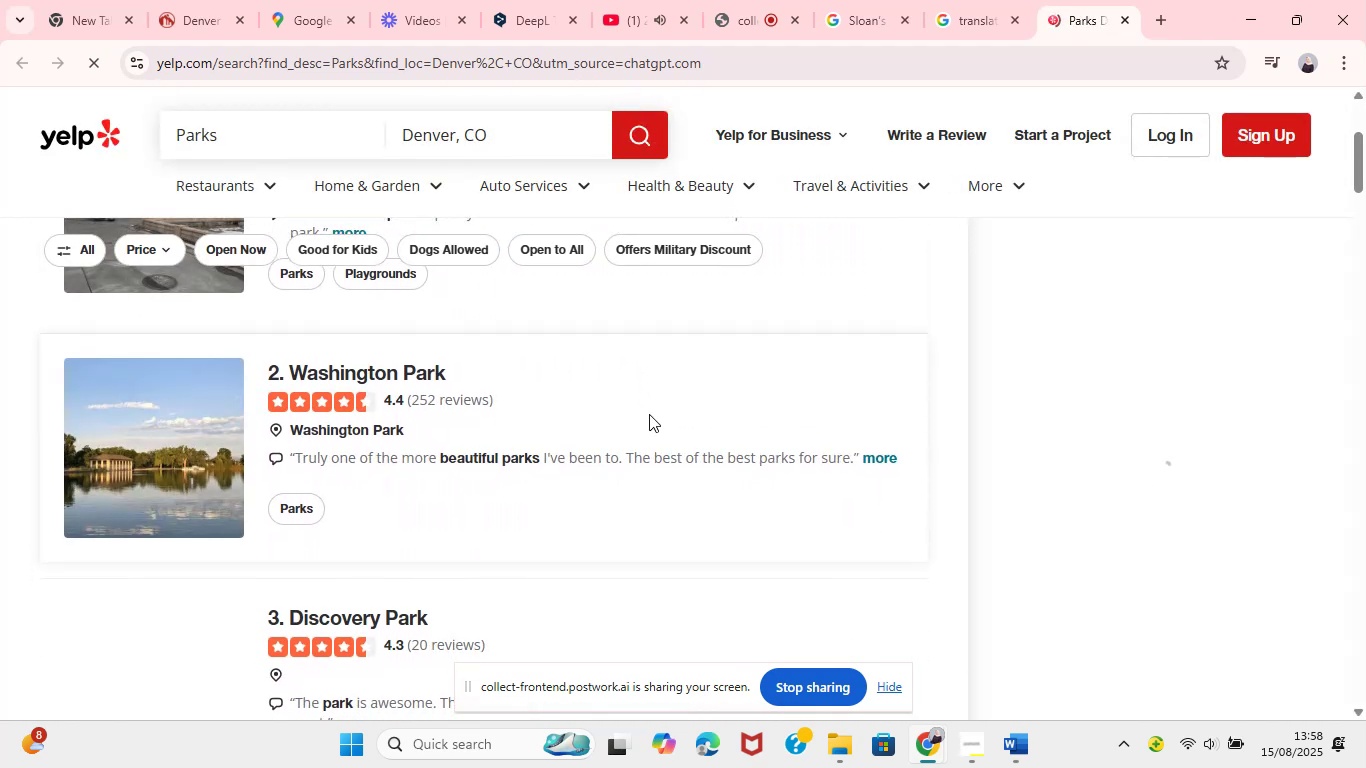 
left_click([146, 500])
 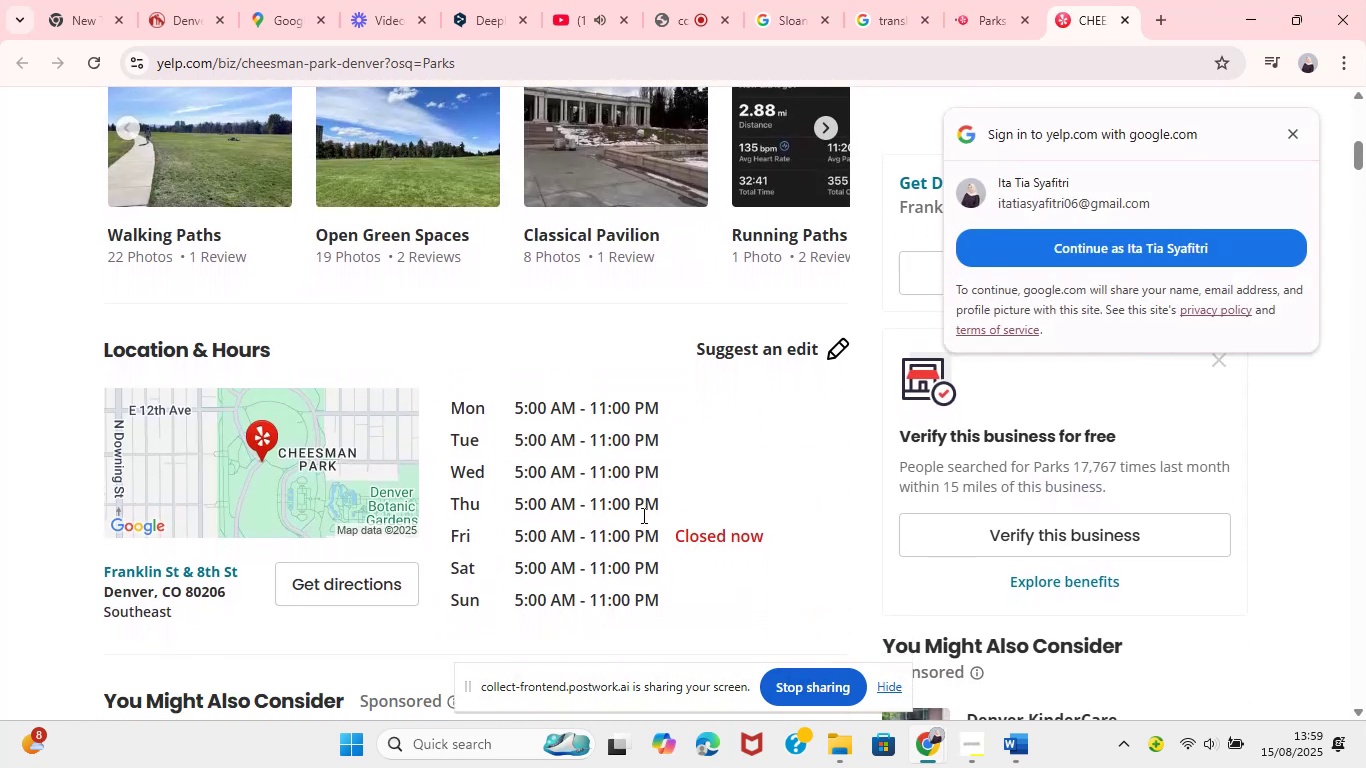 
wait(42.49)
 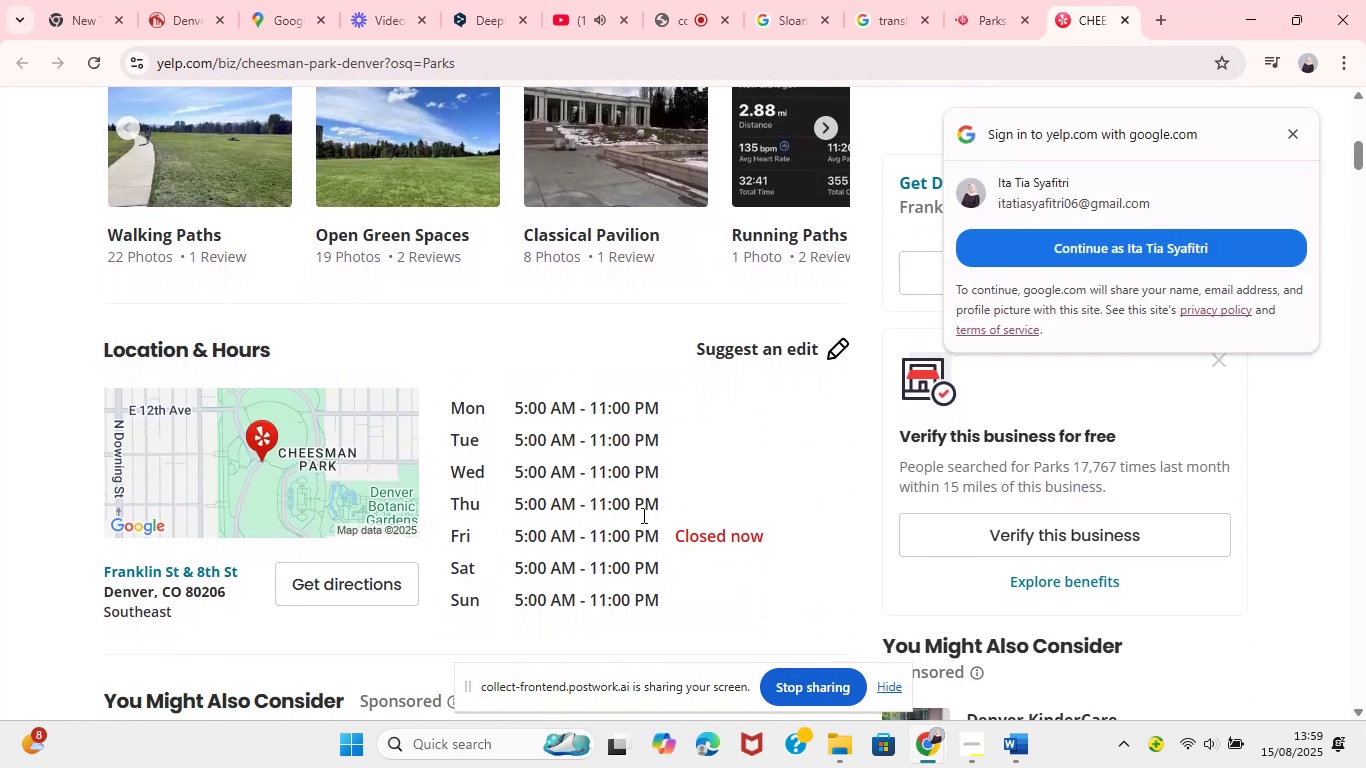 
left_click_drag(start_coordinate=[104, 546], to_coordinate=[214, 581])
 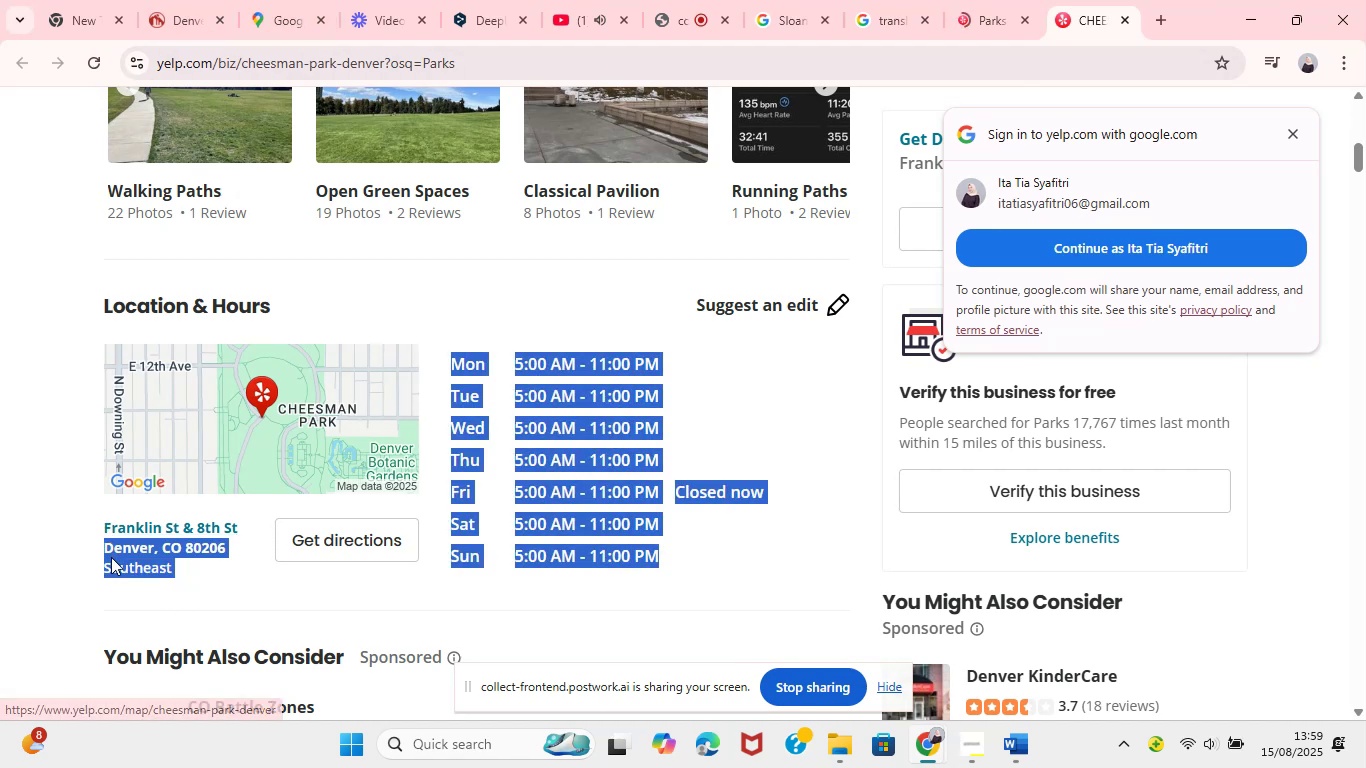 
left_click([108, 555])
 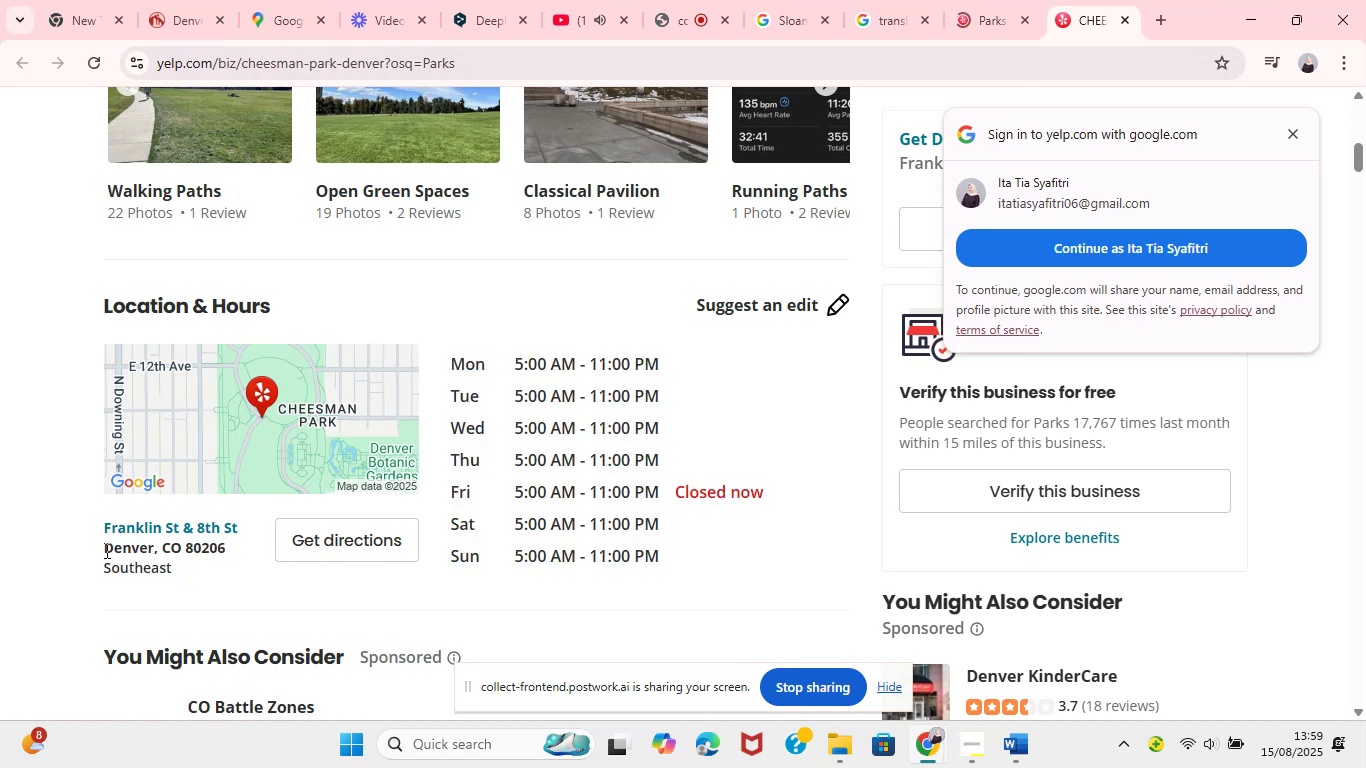 
left_click_drag(start_coordinate=[103, 549], to_coordinate=[196, 578])
 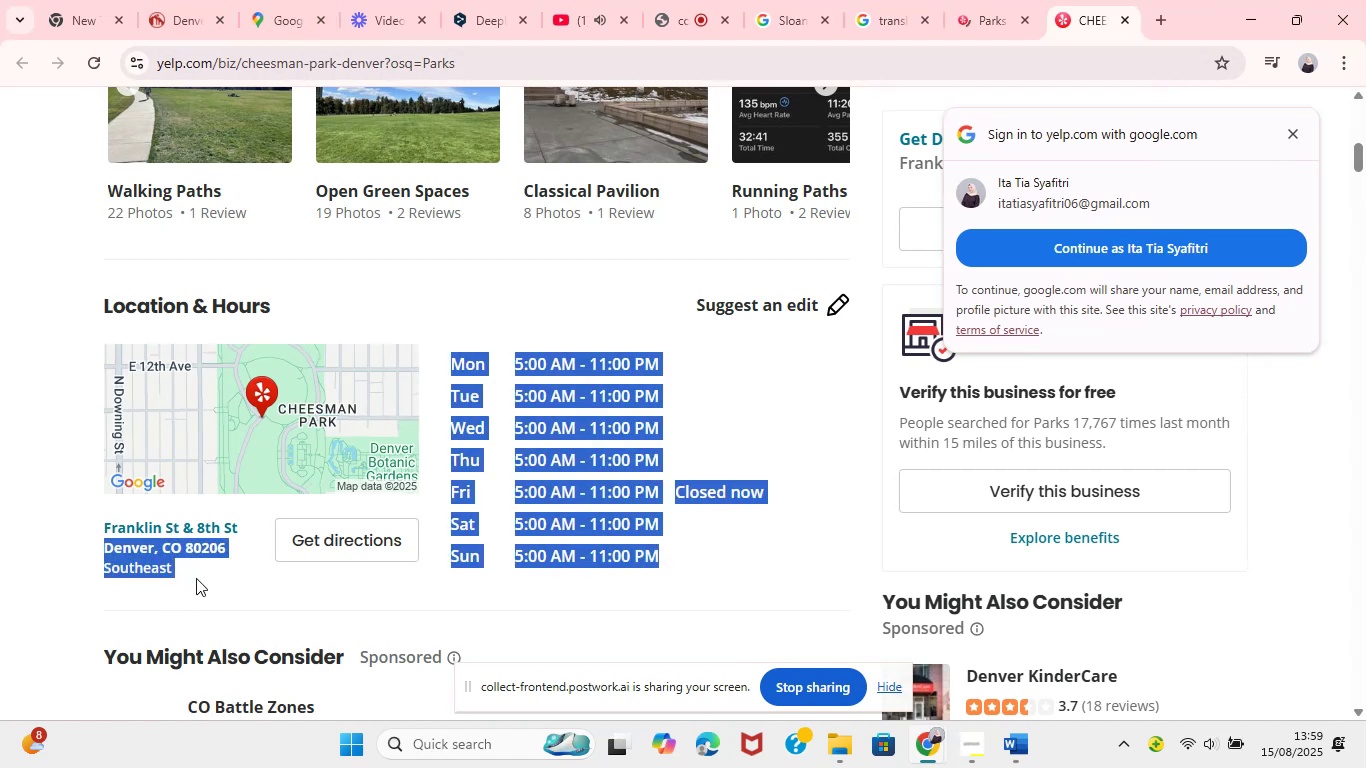 
key(Control+C)
 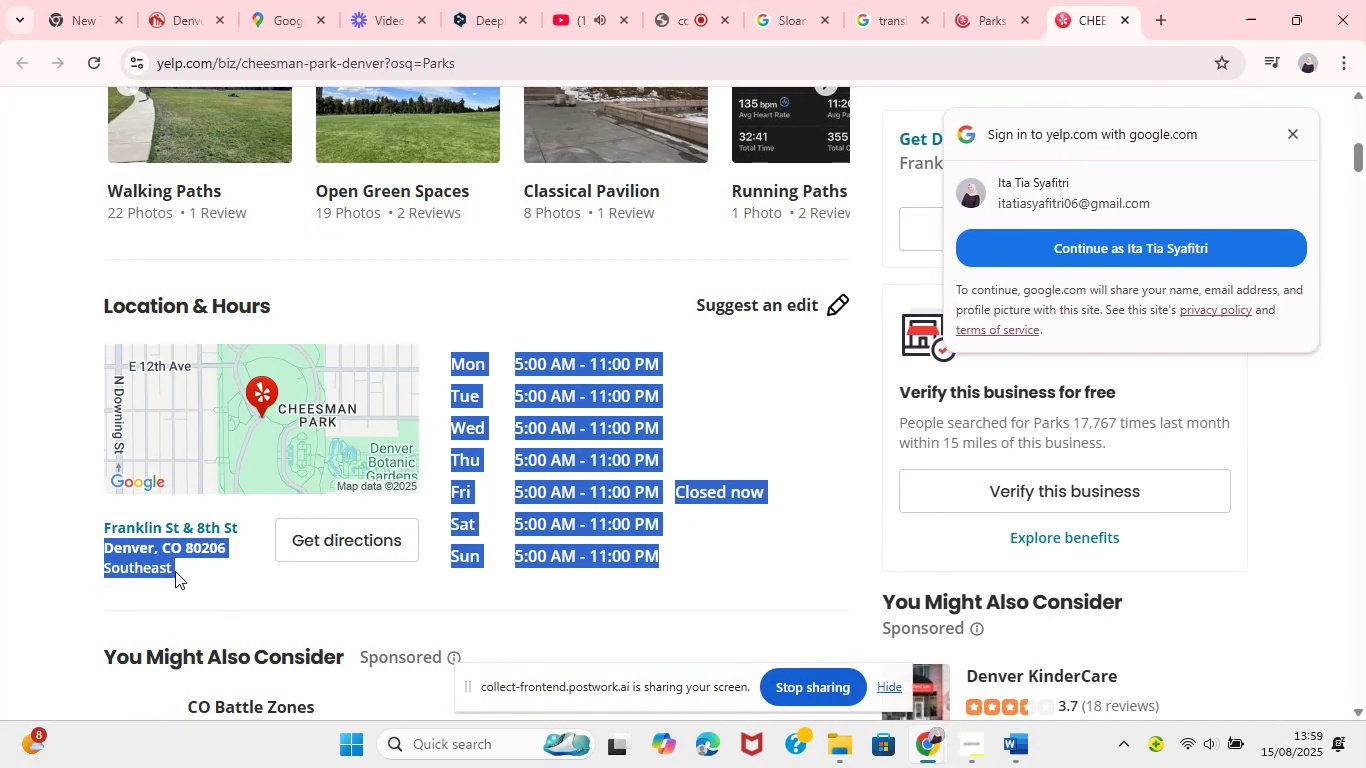 
left_click([175, 570])
 